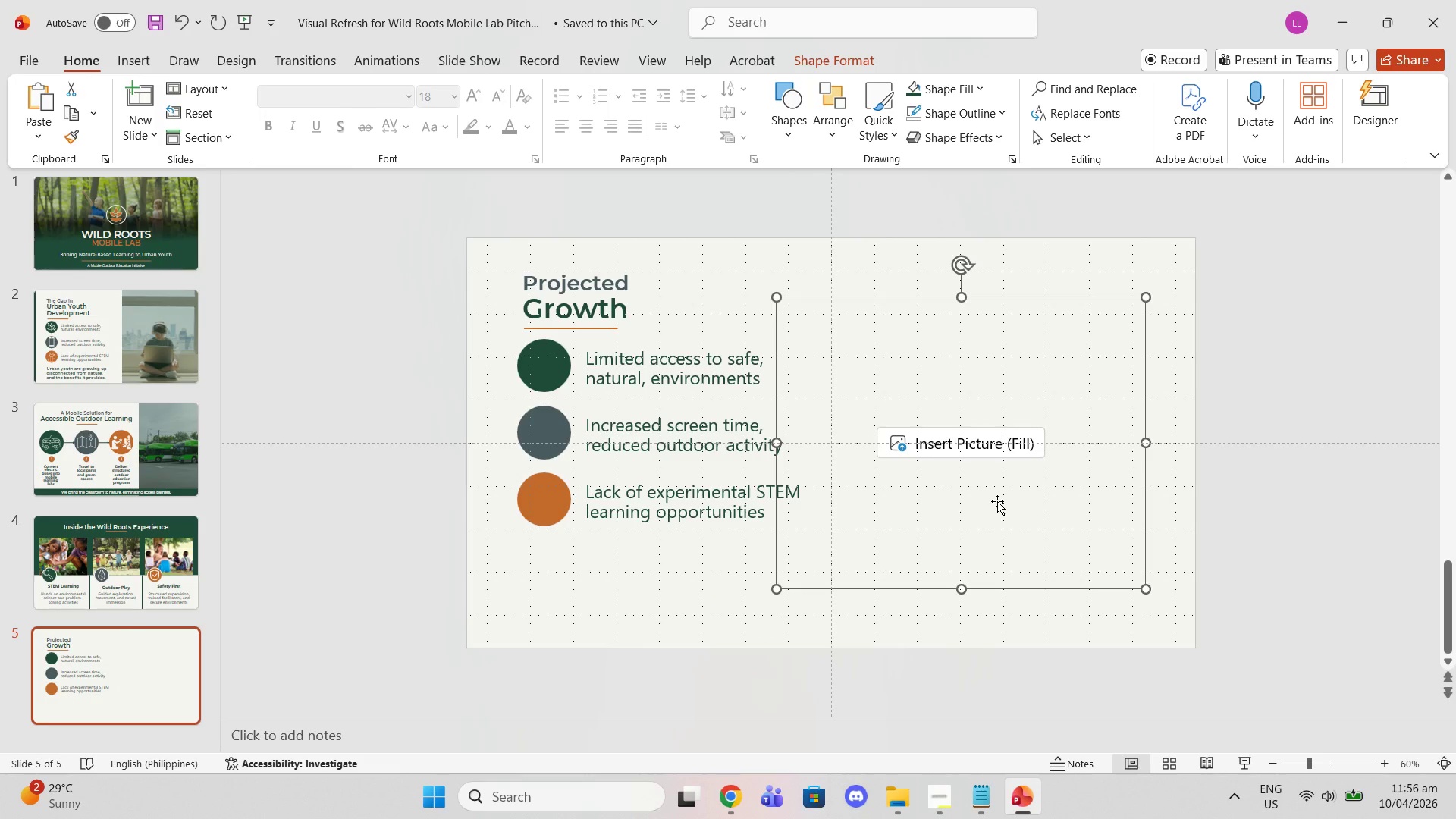 
key(Delete)
 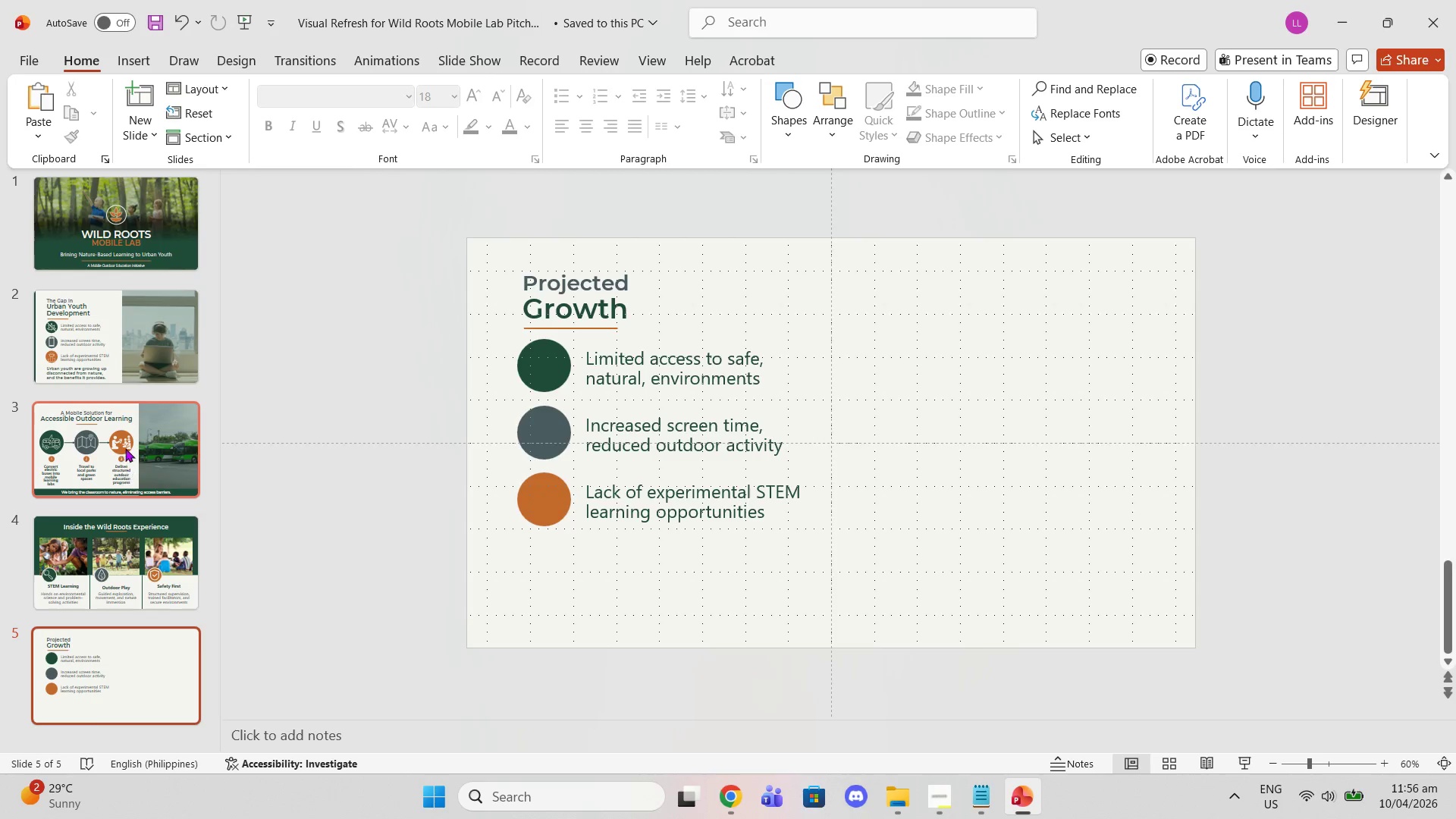 
wait(7.39)
 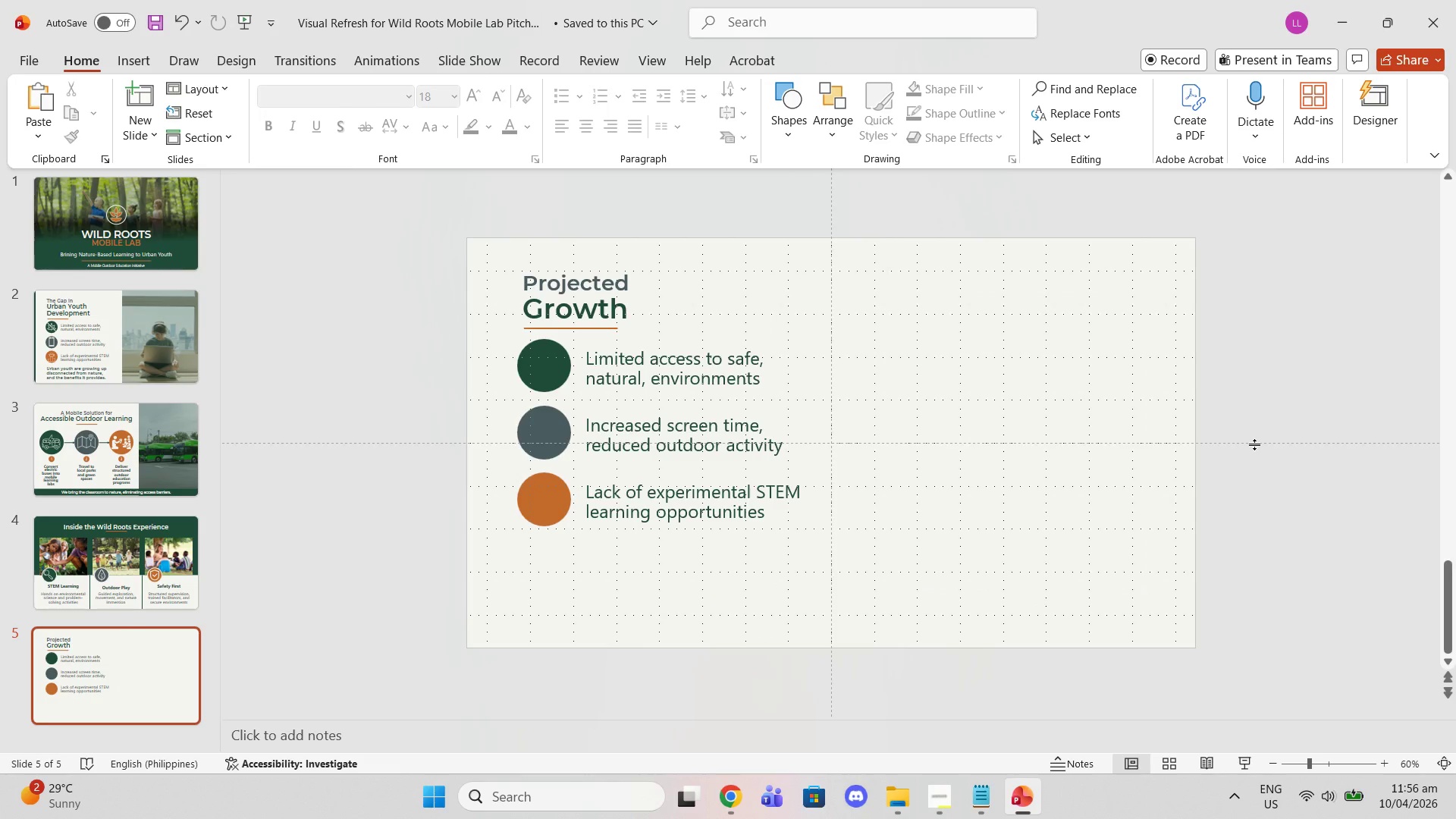 
left_click([968, 798])
 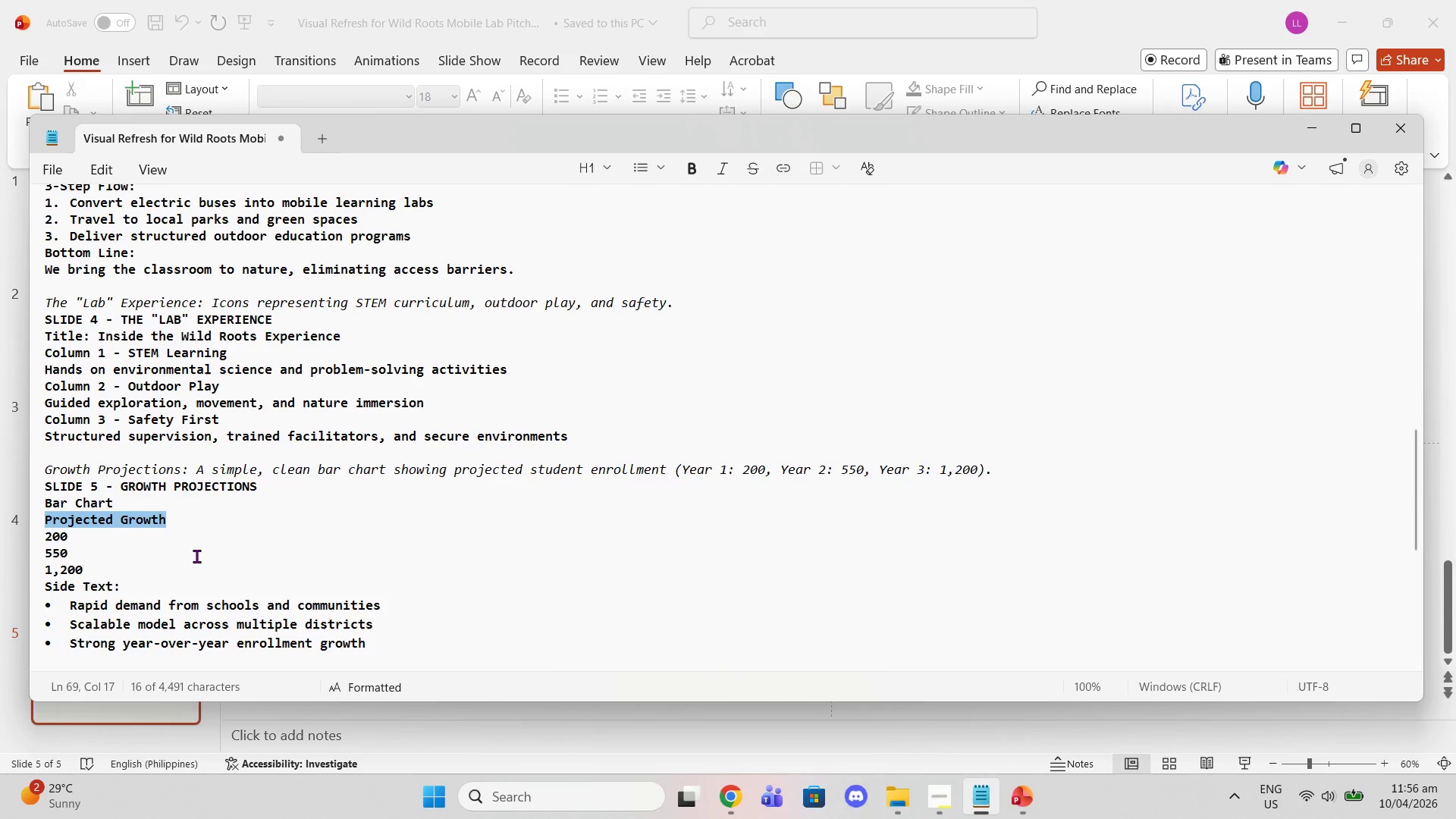 
scroll: coordinate [116, 551], scroll_direction: down, amount: 2.0
 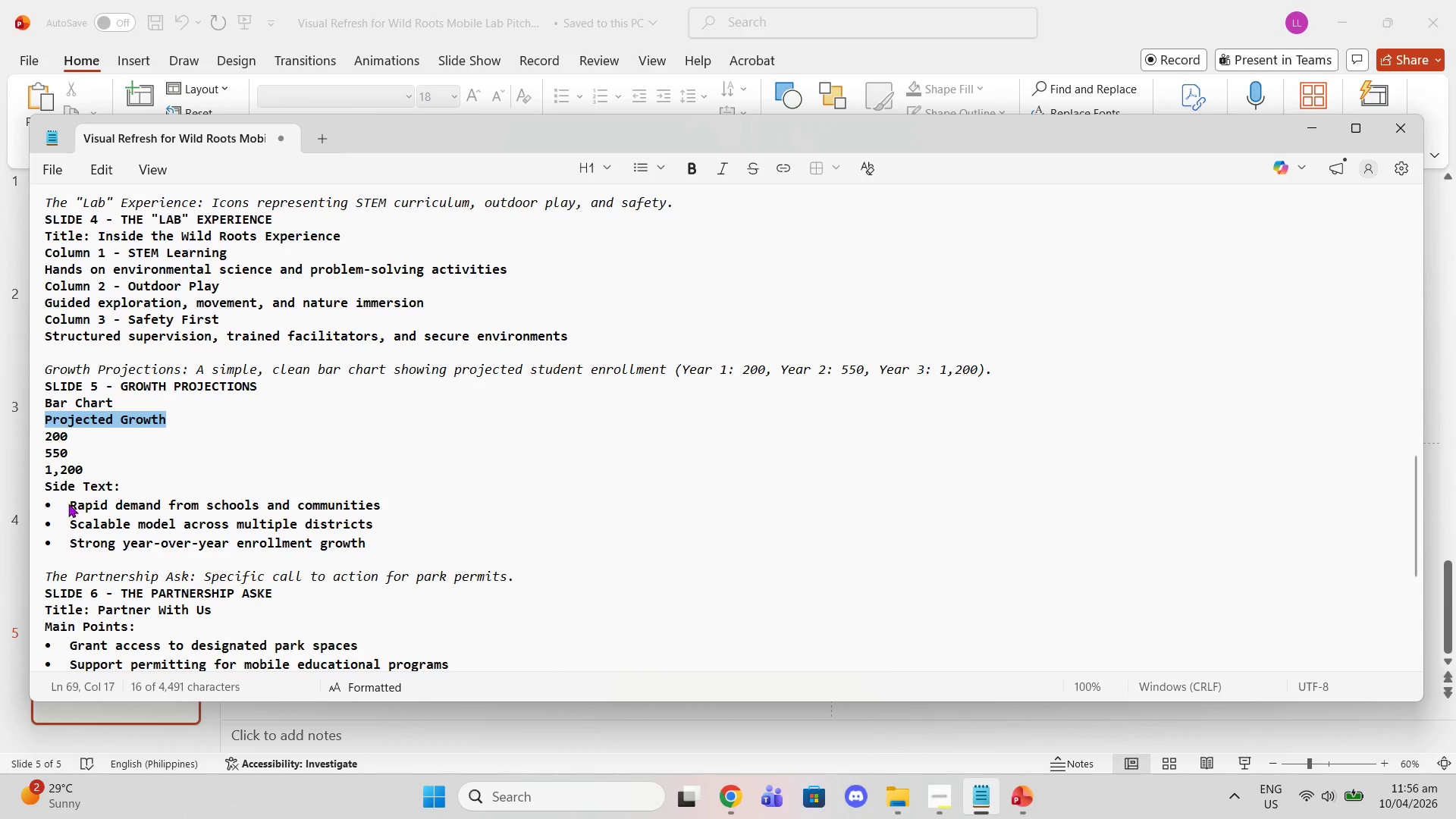 
left_click_drag(start_coordinate=[68, 504], to_coordinate=[380, 504])
 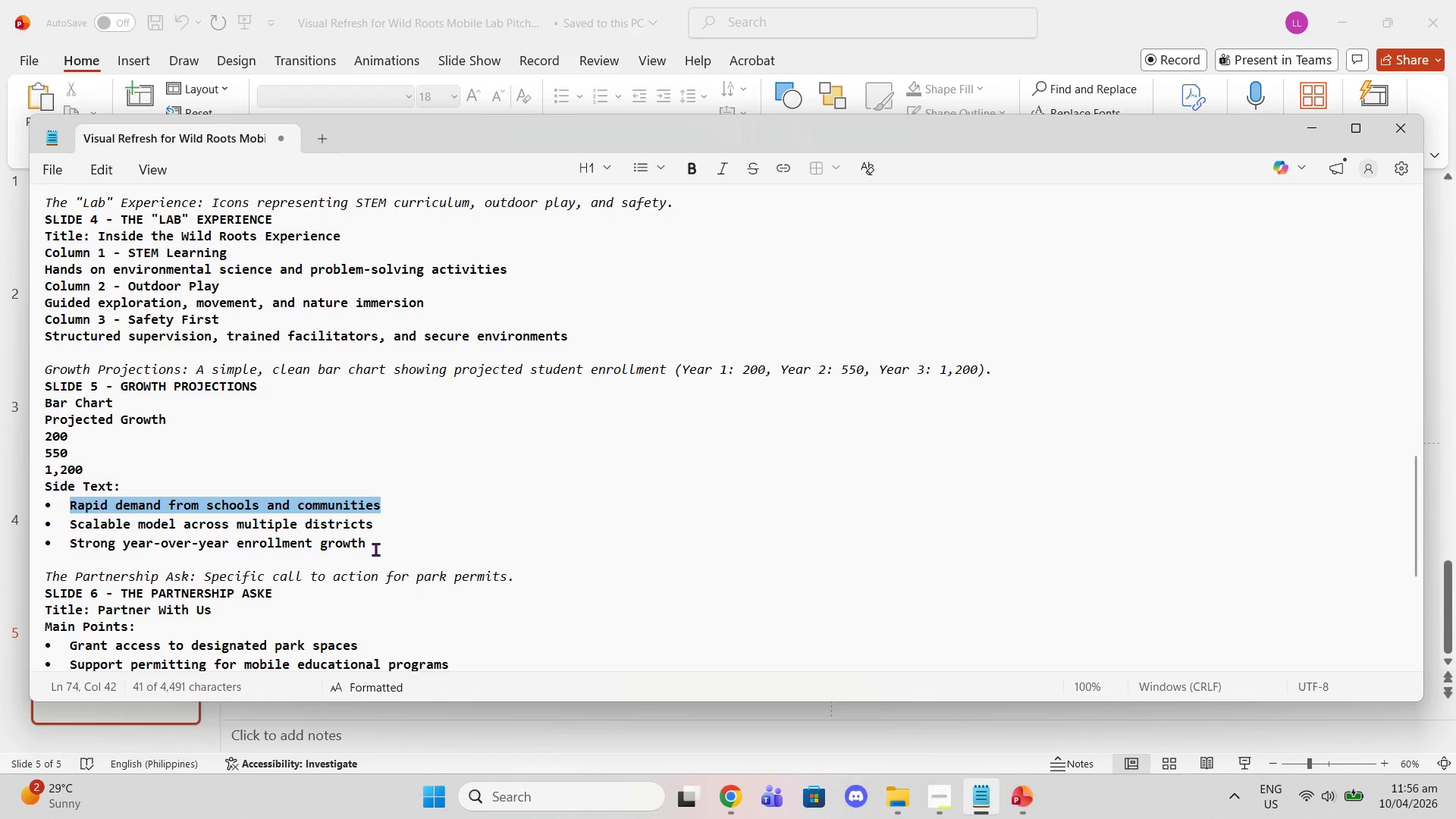 
key(Control+X)
 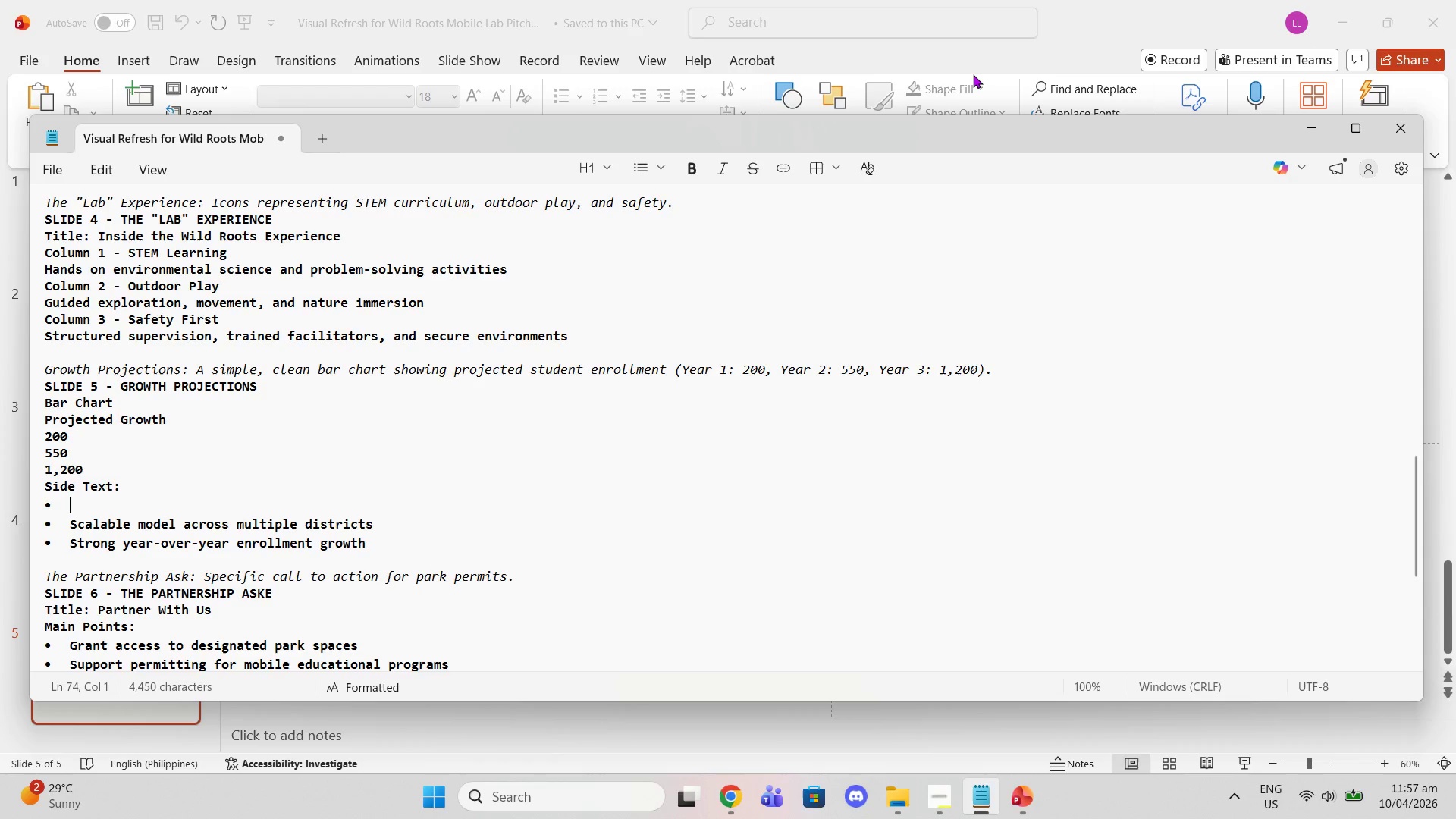 
key(Control+Z)
 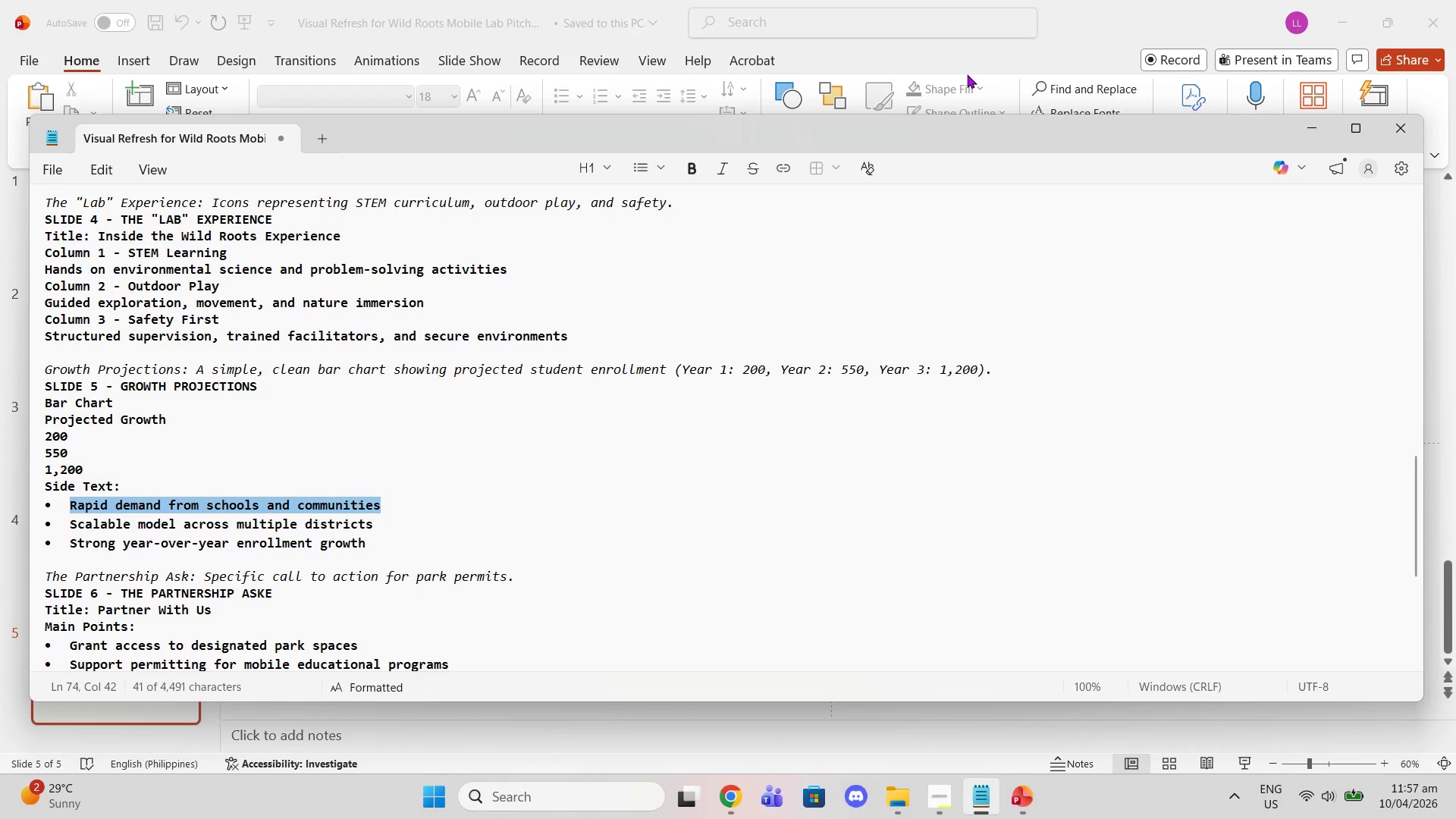 
key(Control+C)
 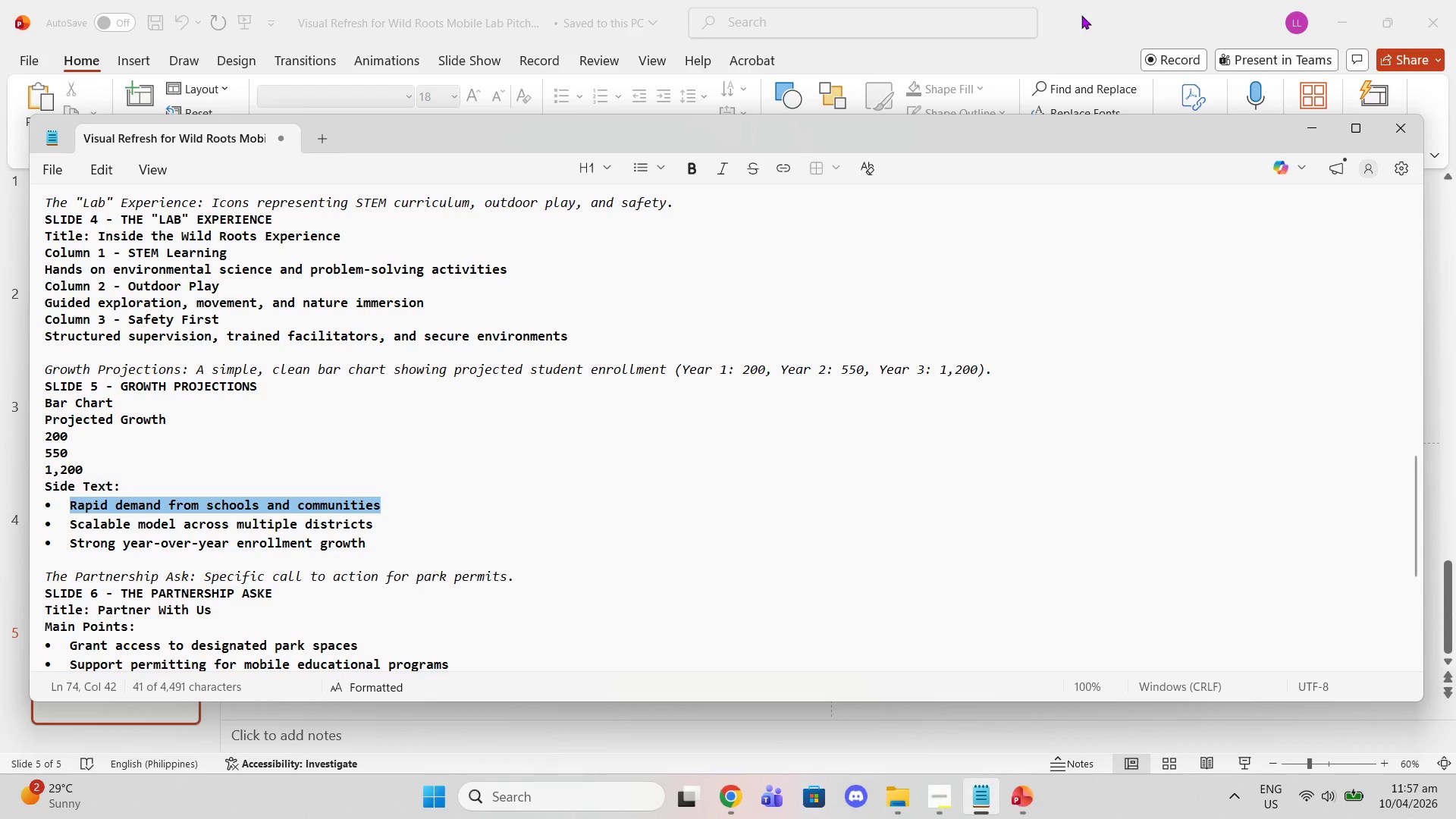 
left_click([1081, 13])
 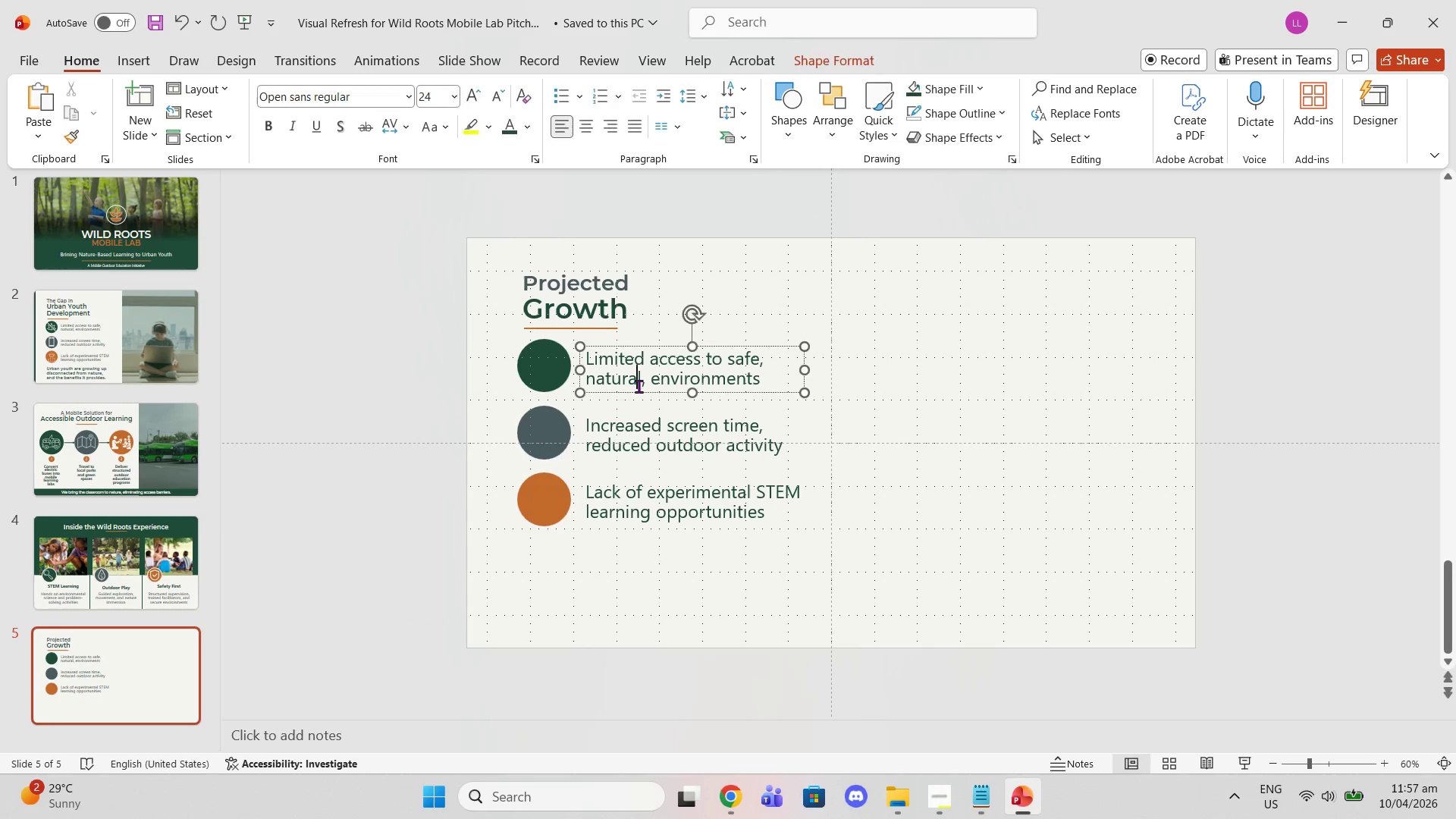 
double_click([639, 386])
 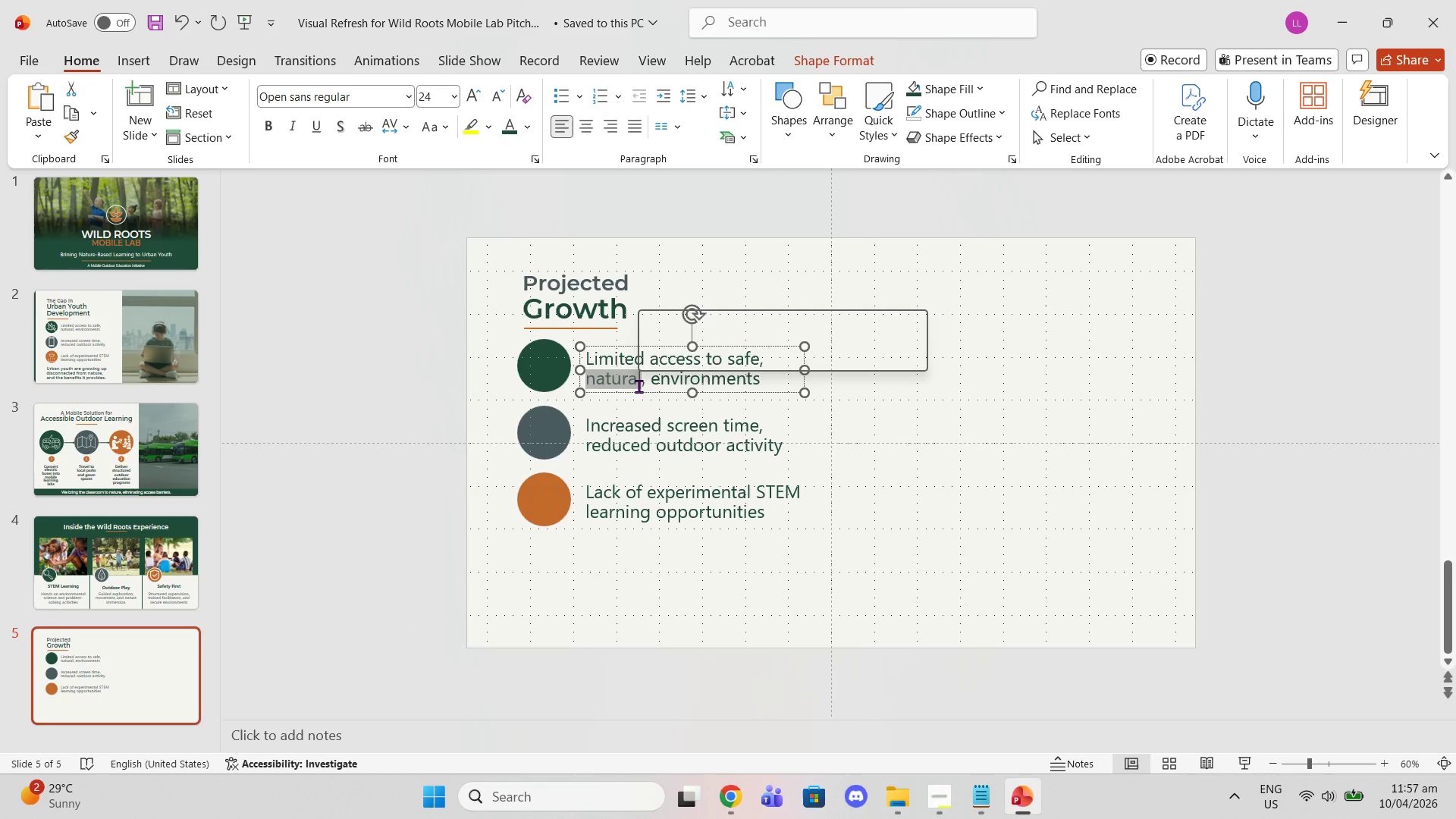 
triple_click([639, 386])
 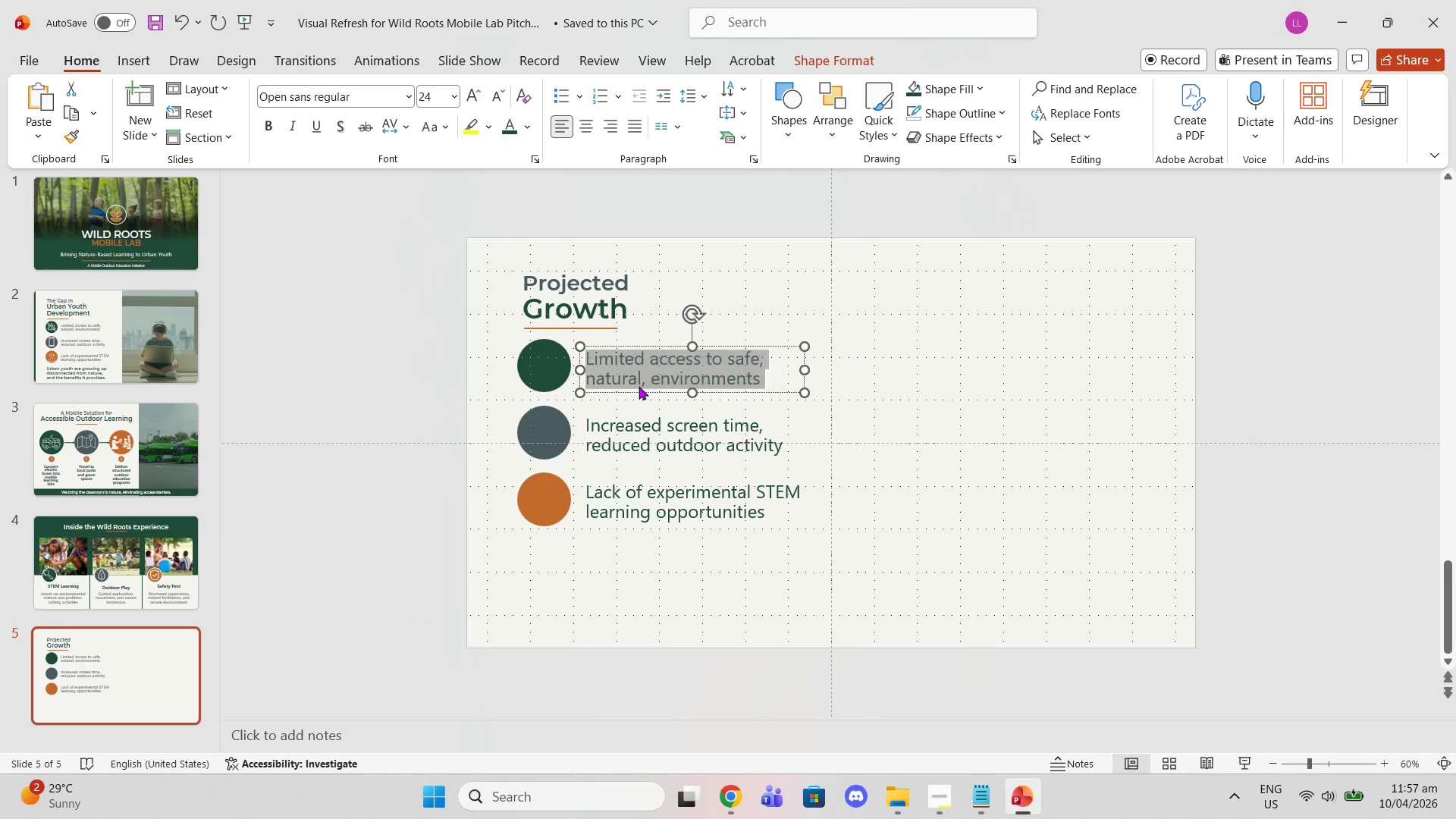 
key(Control+V)
 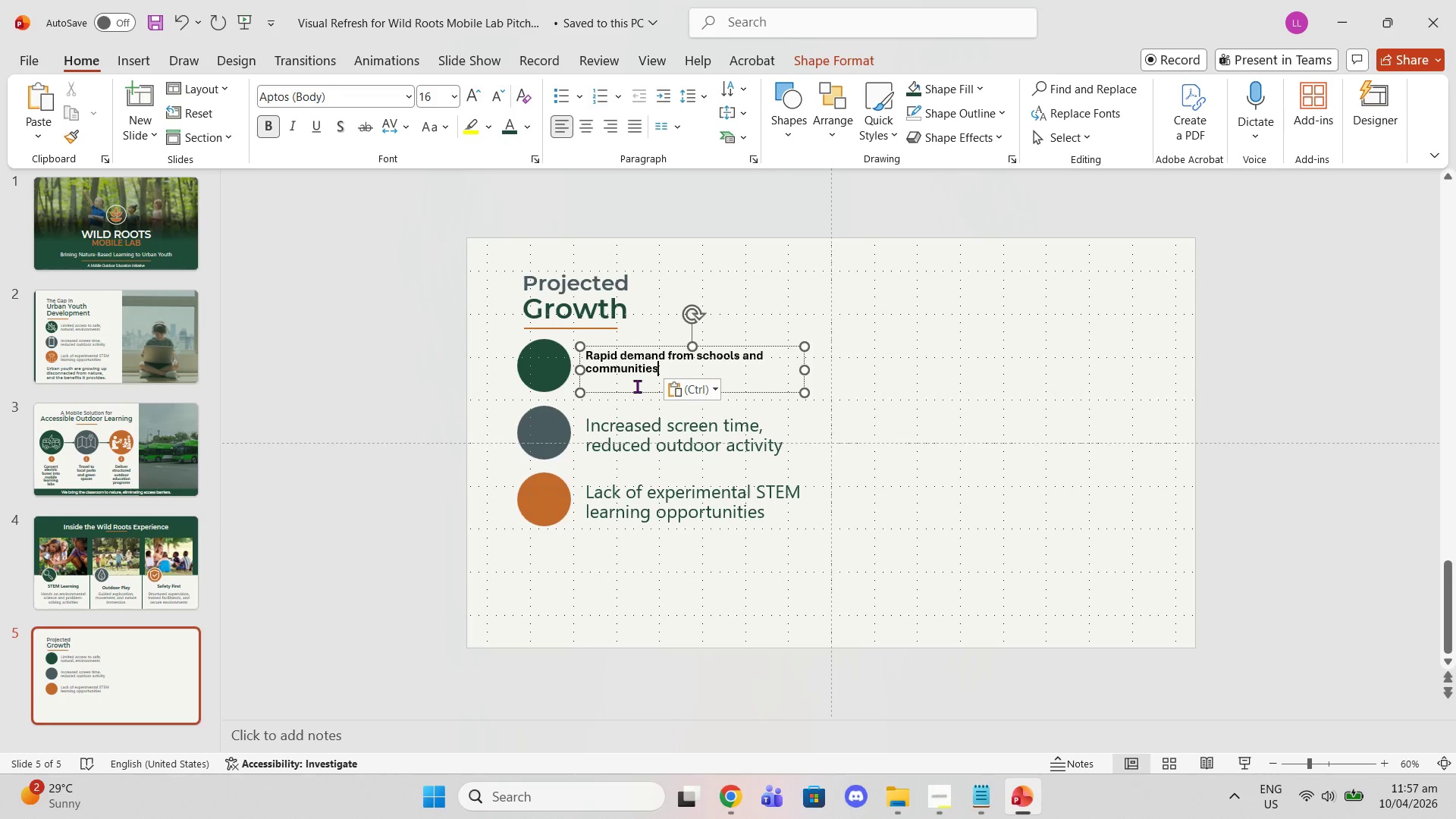 
key(Control+ControlLeft)
 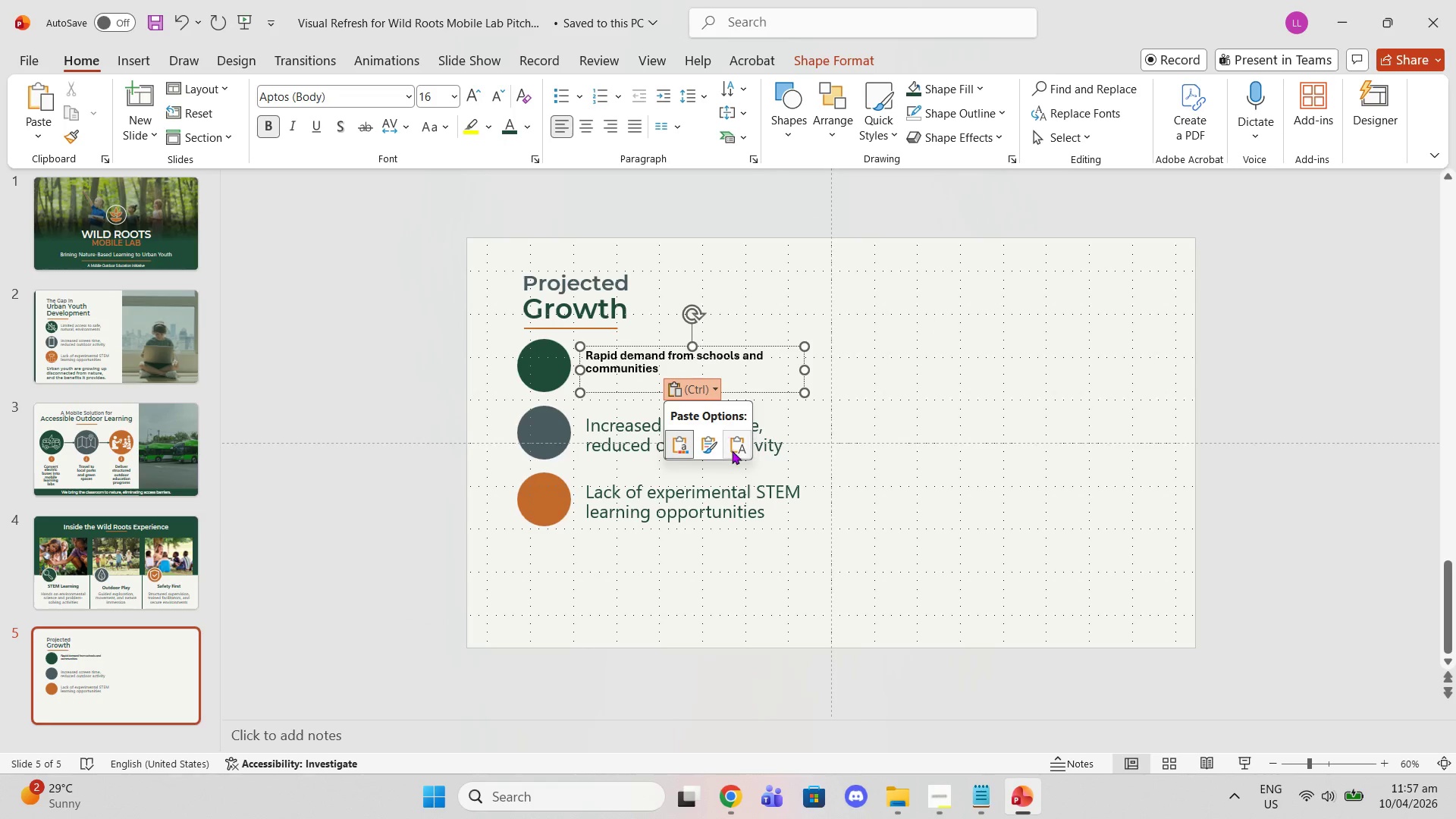 
left_click([736, 450])
 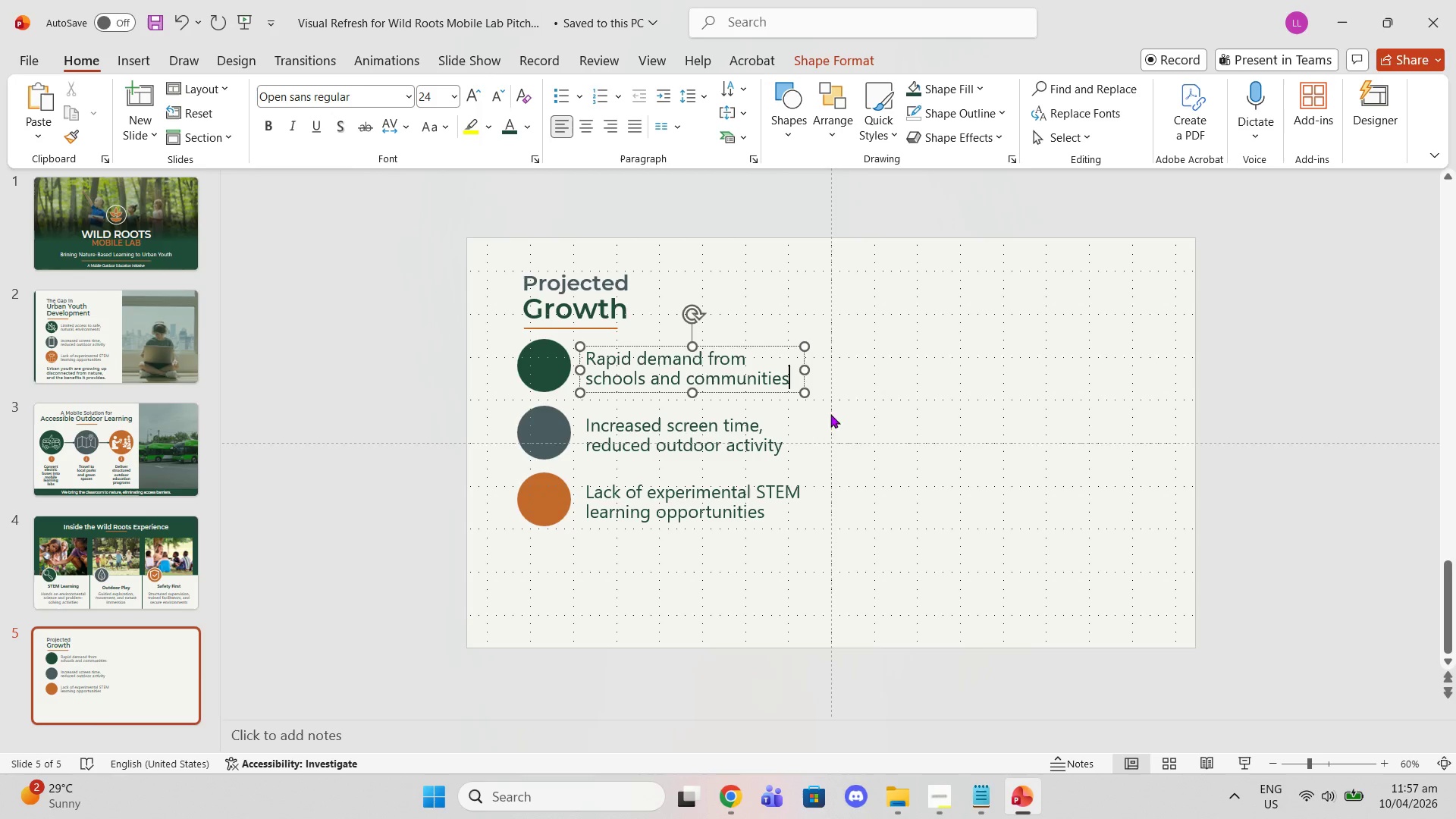 
left_click([874, 397])
 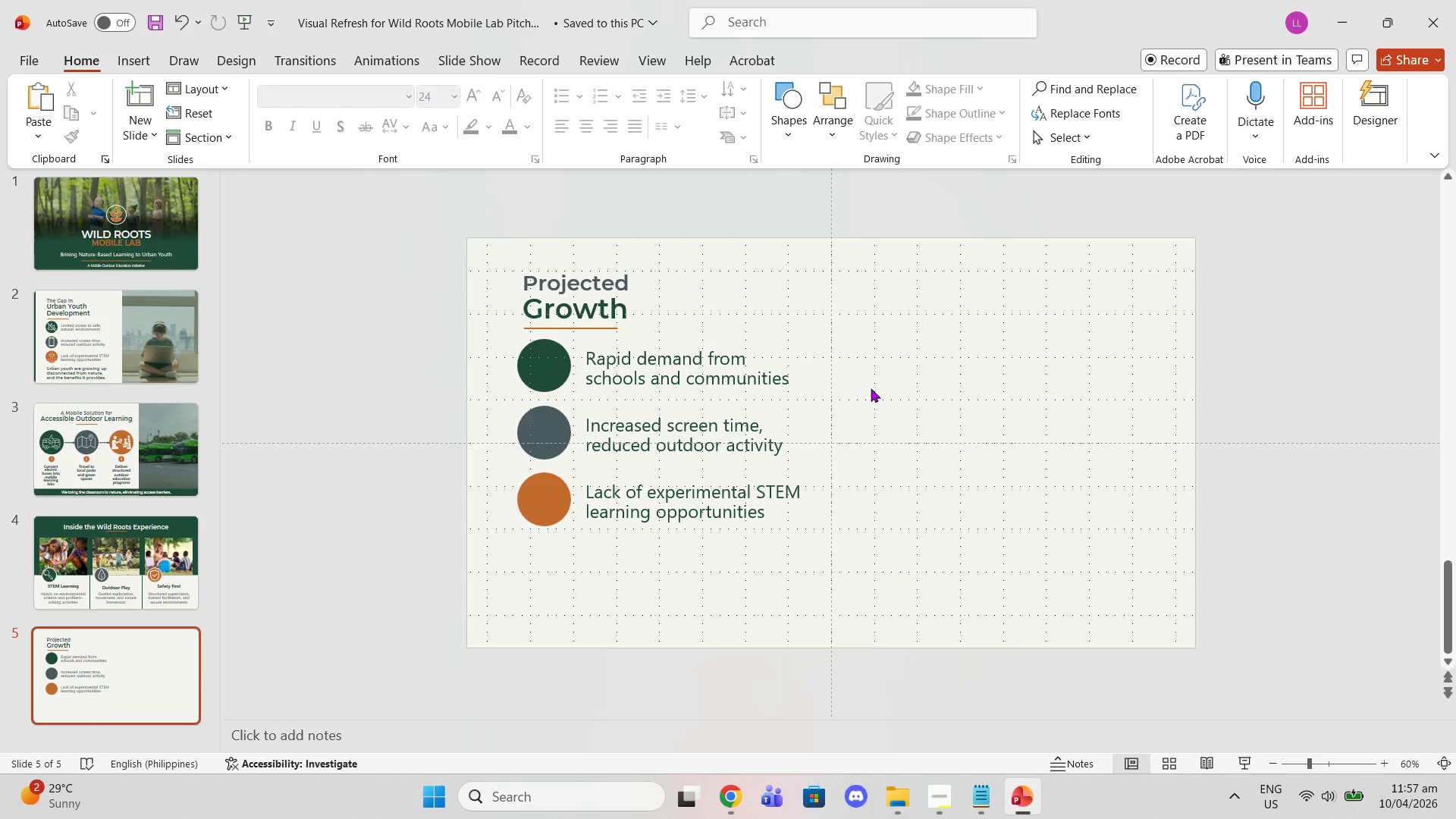 
wait(49.94)
 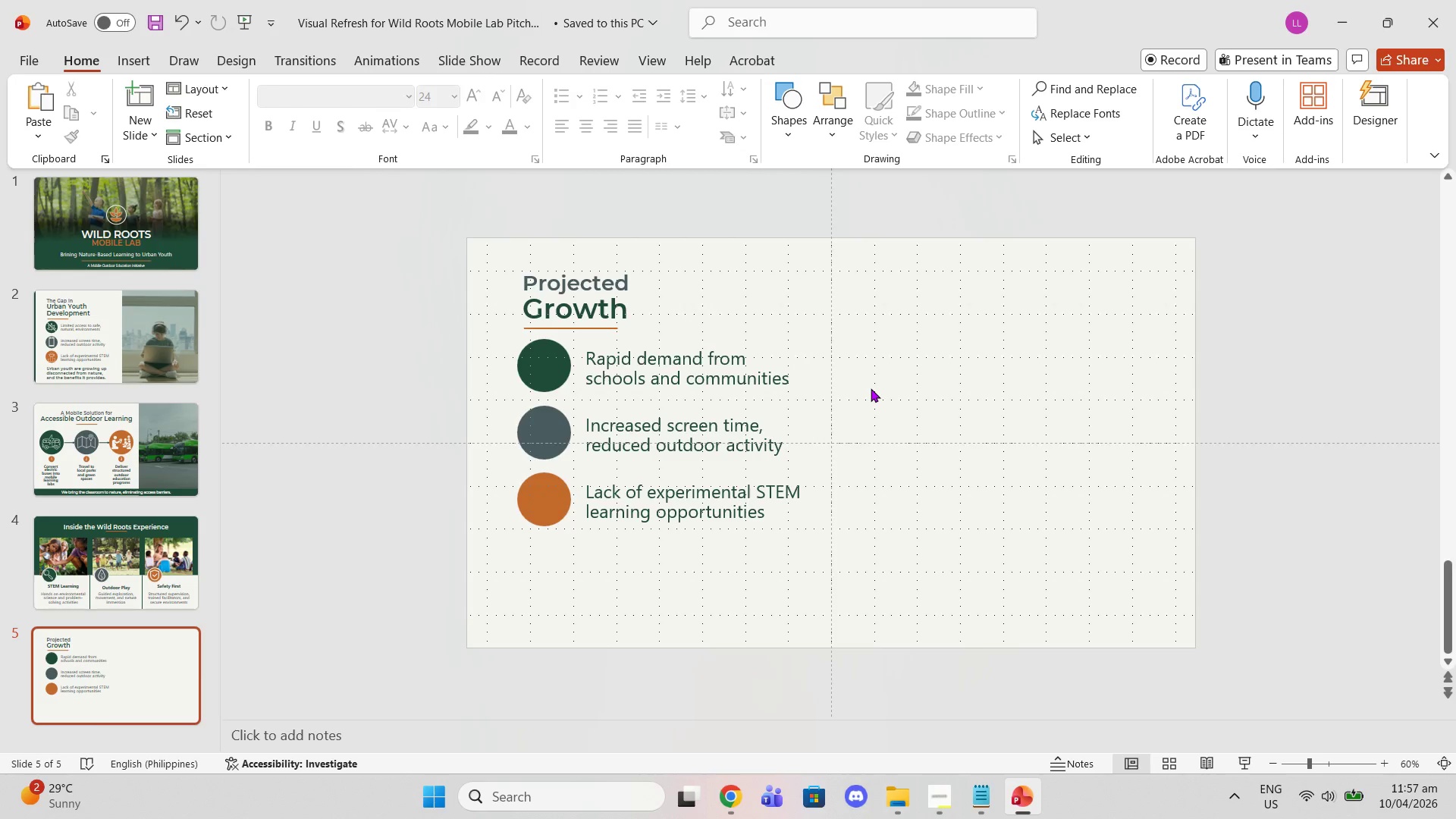 
double_click([711, 448])
 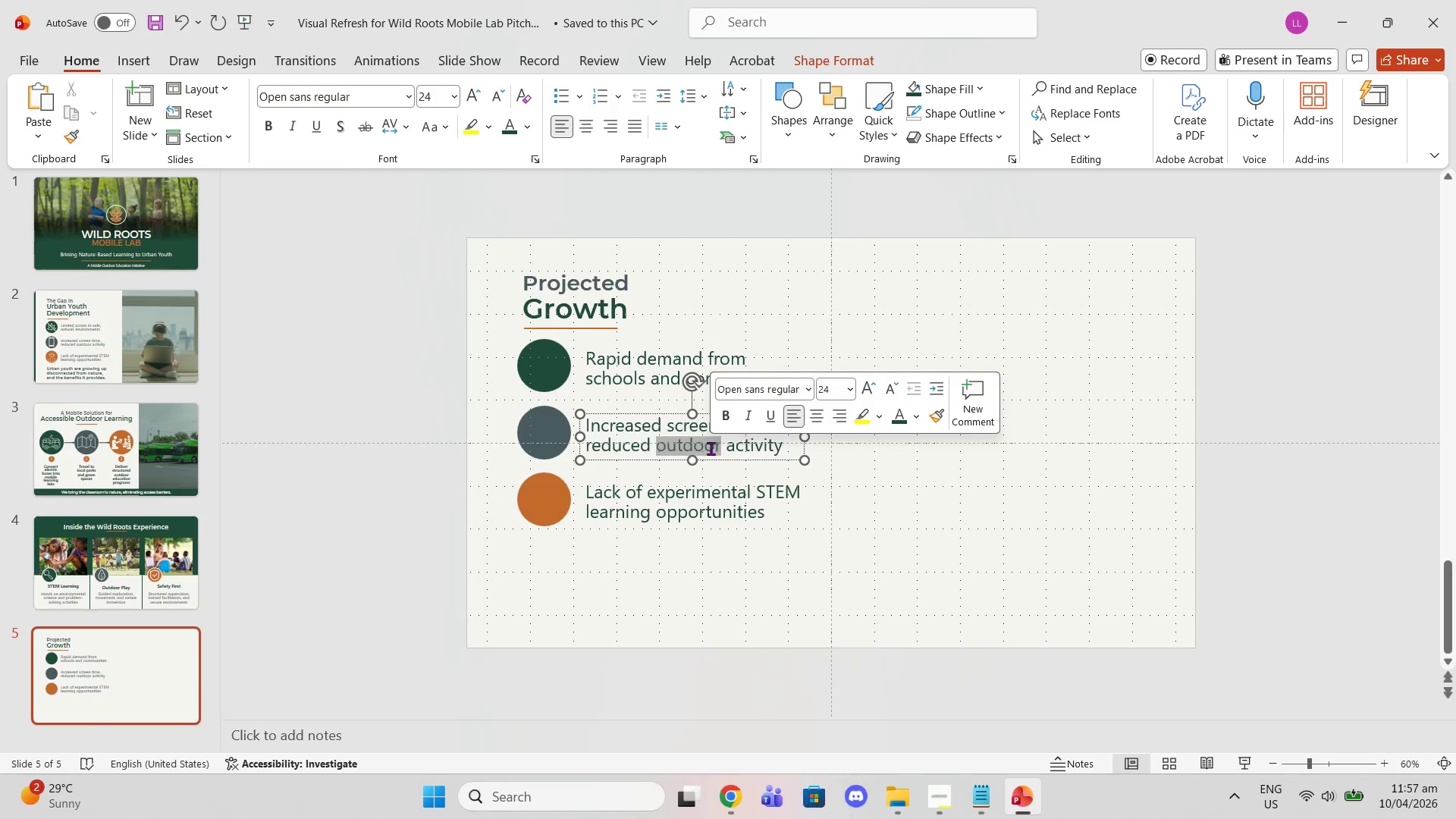 
triple_click([711, 448])
 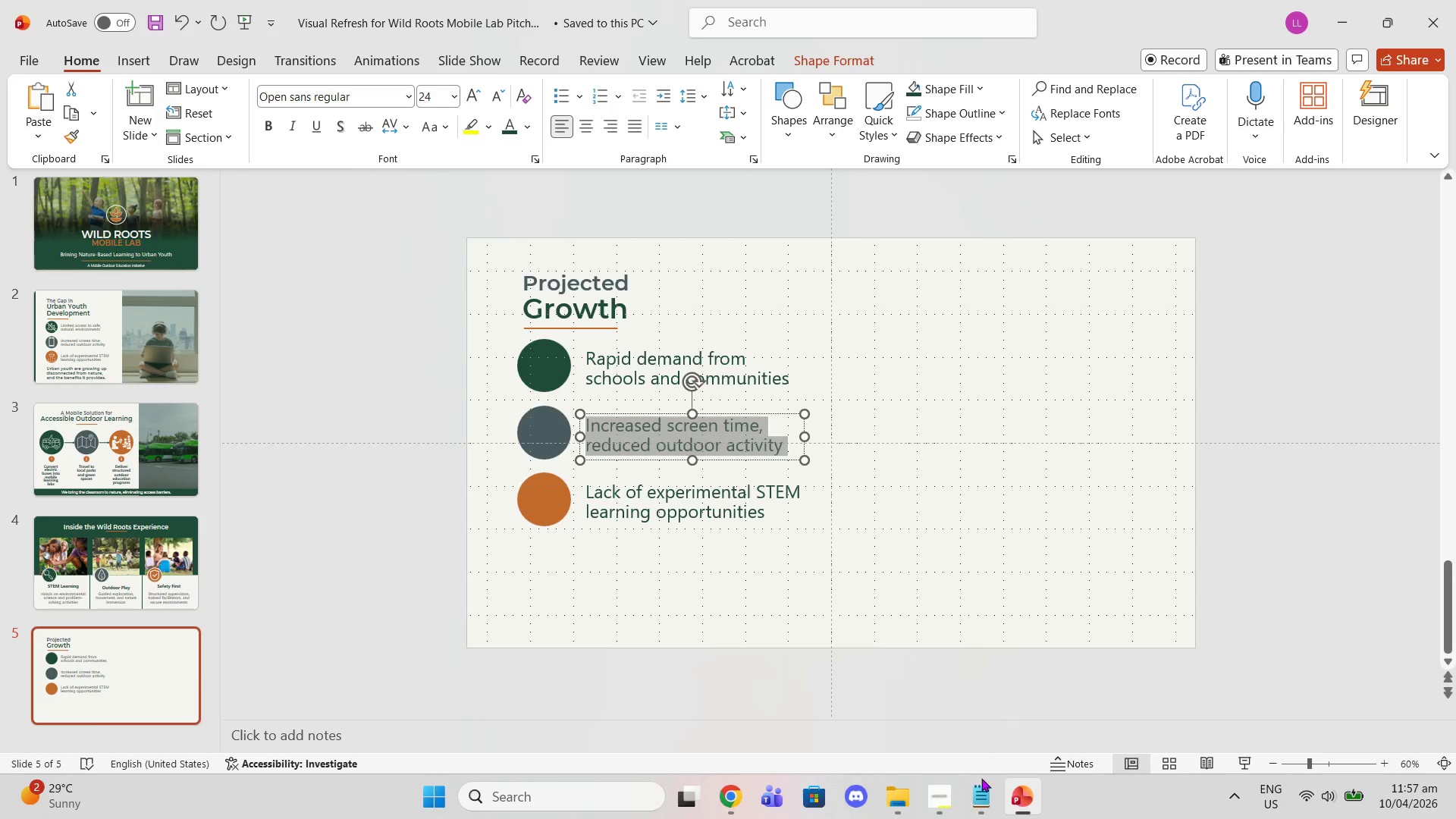 
left_click([980, 818])
 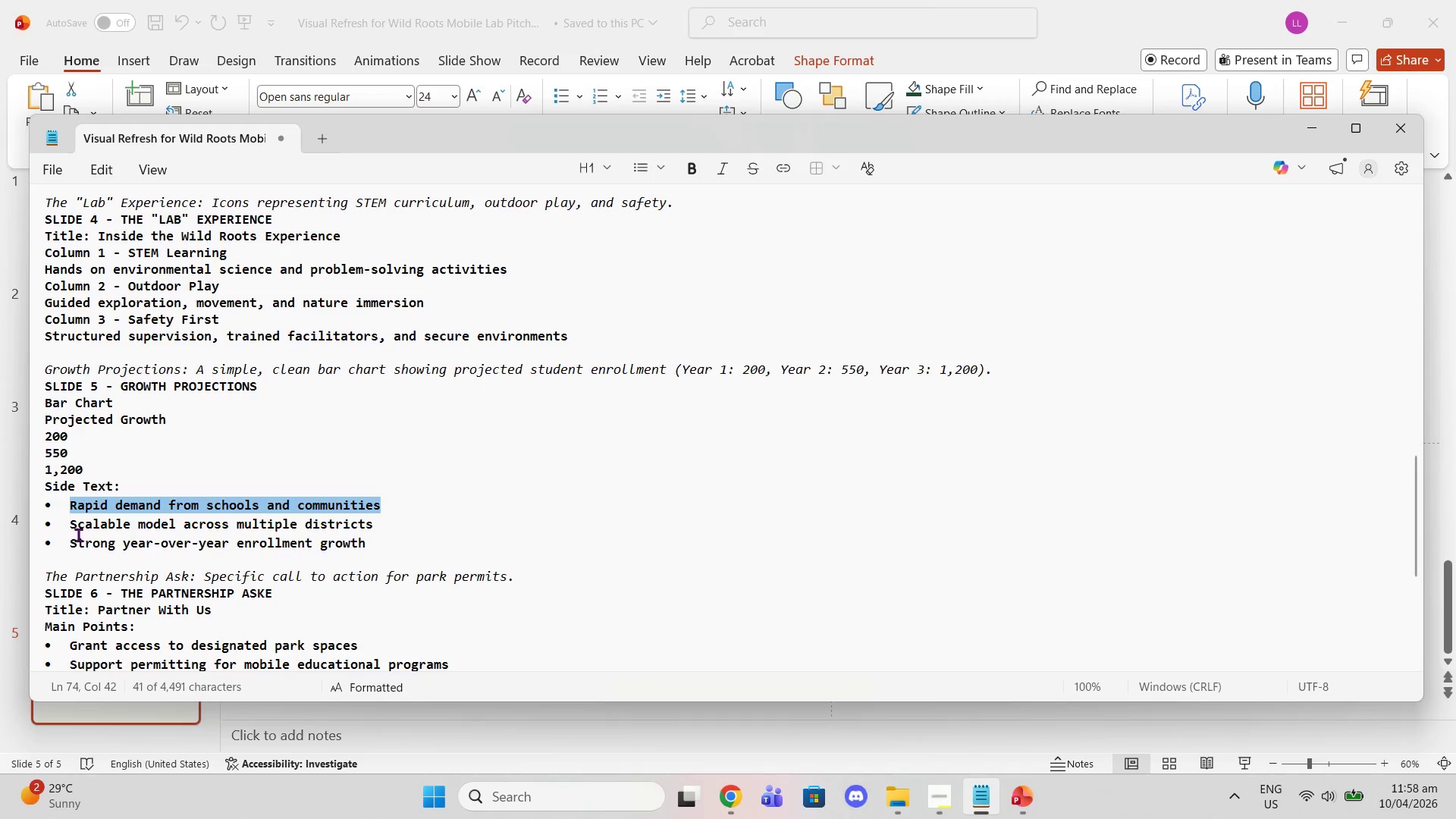 
left_click_drag(start_coordinate=[67, 526], to_coordinate=[372, 521])
 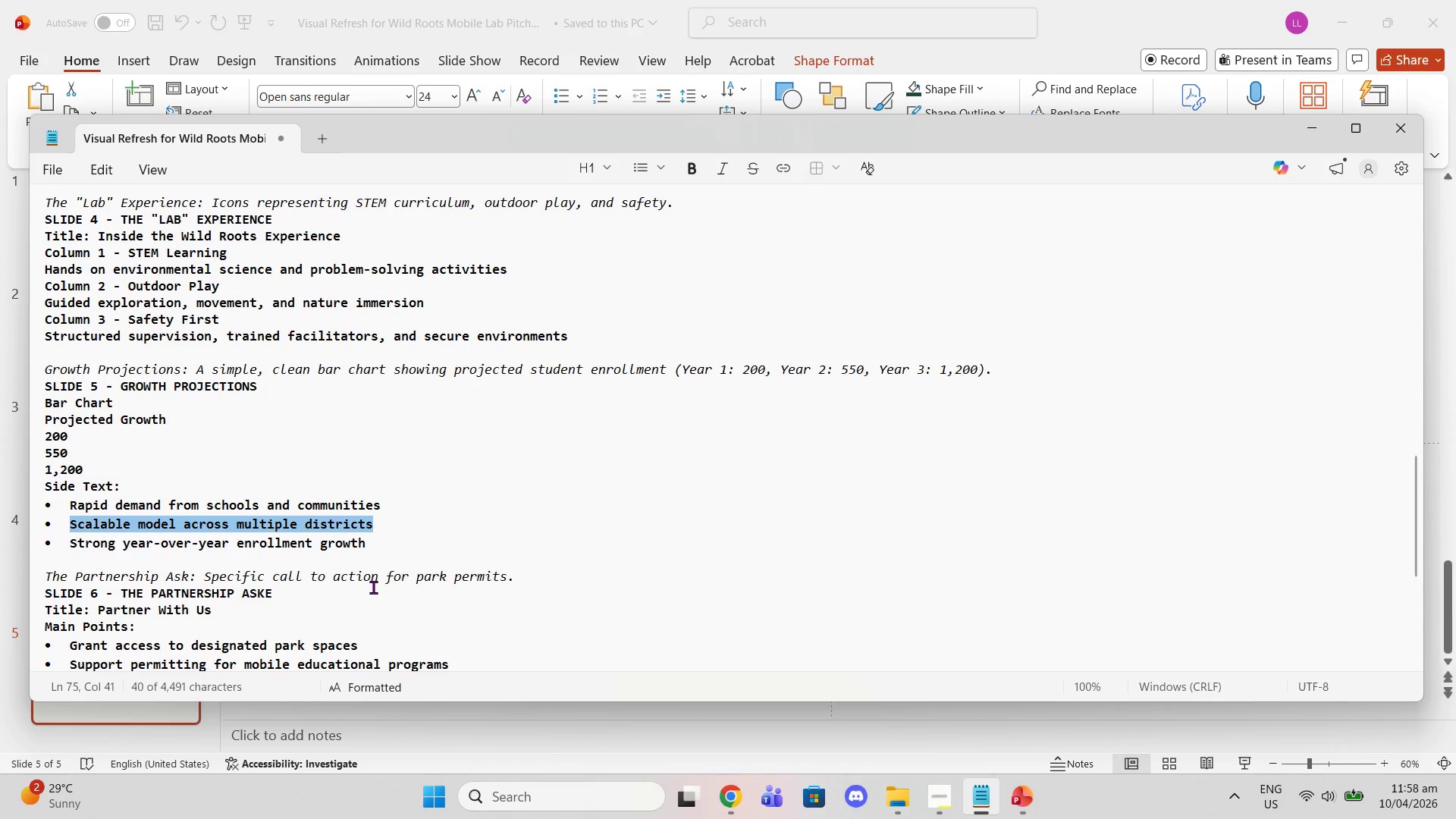 
key(Control+C)
 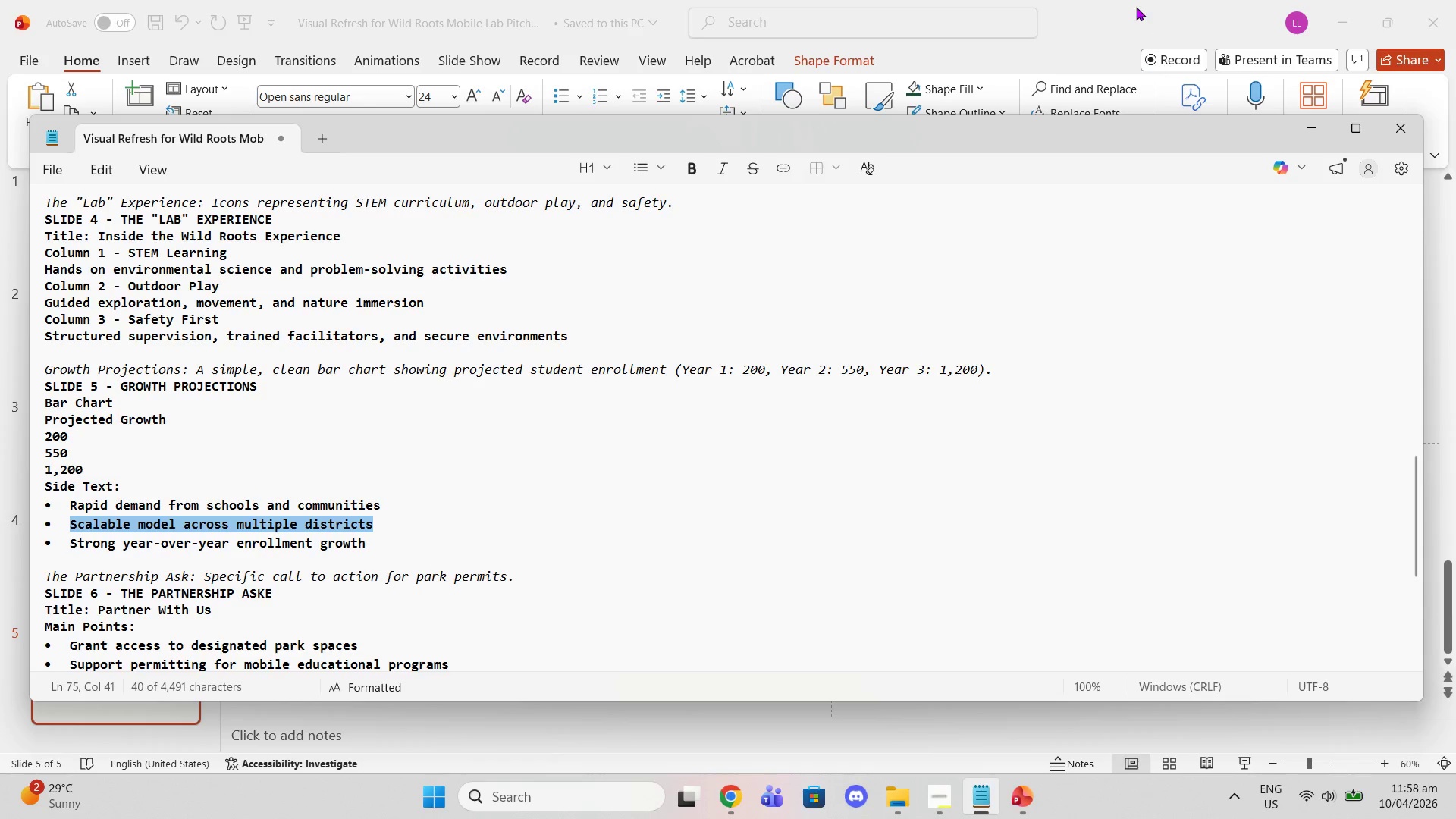 
left_click([1132, 3])
 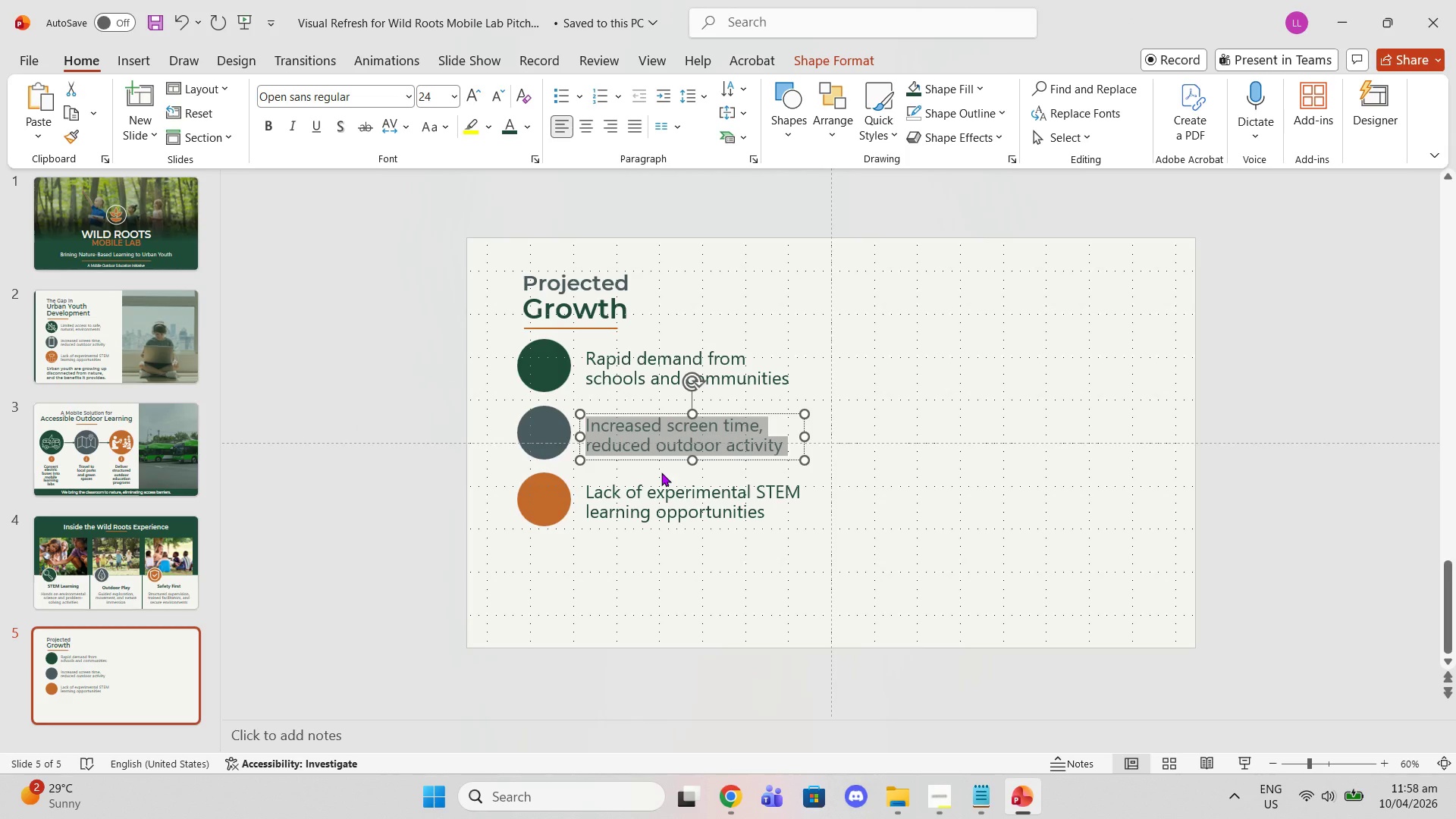 
key(Control+V)
 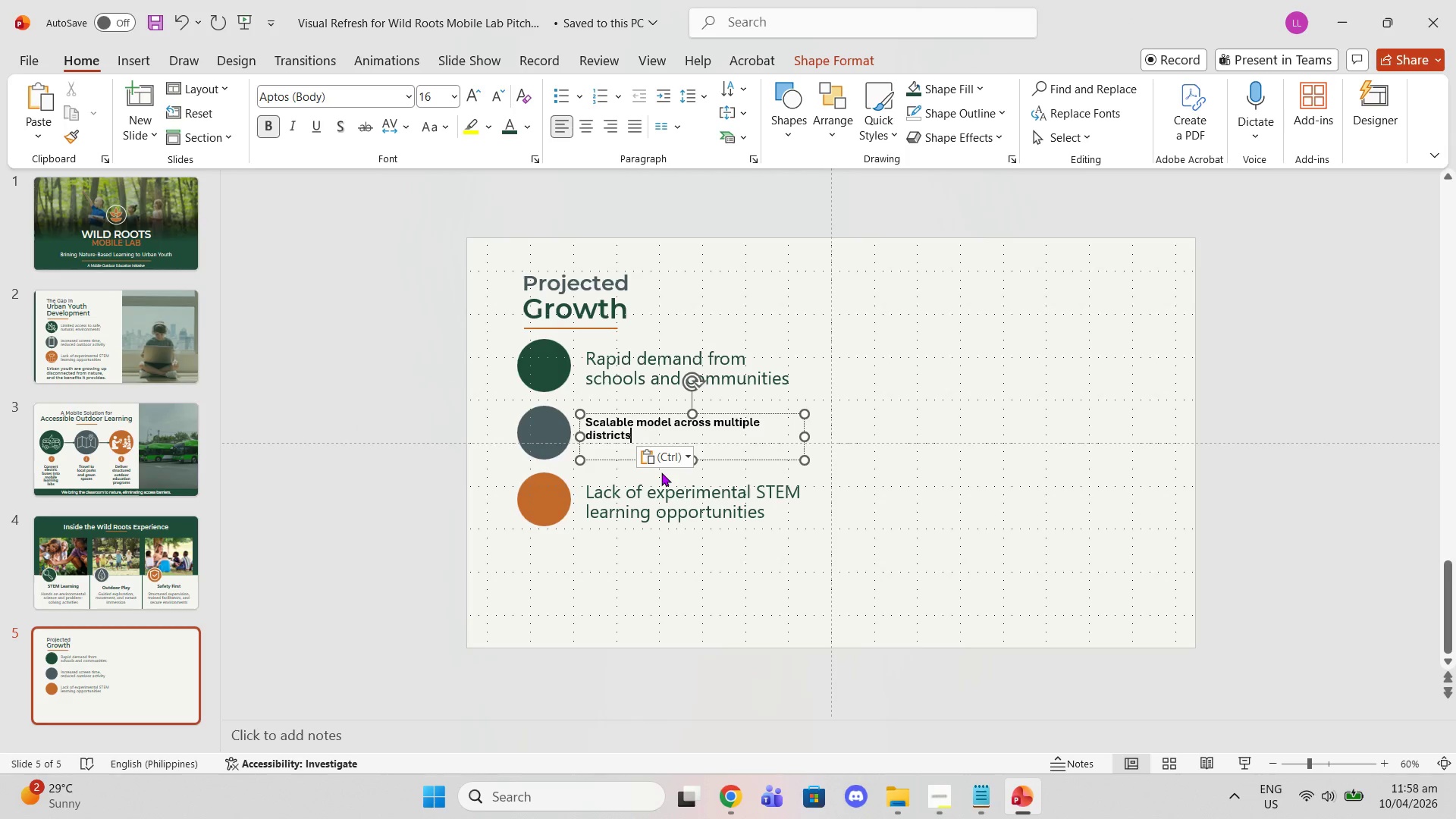 
key(Control+ControlLeft)
 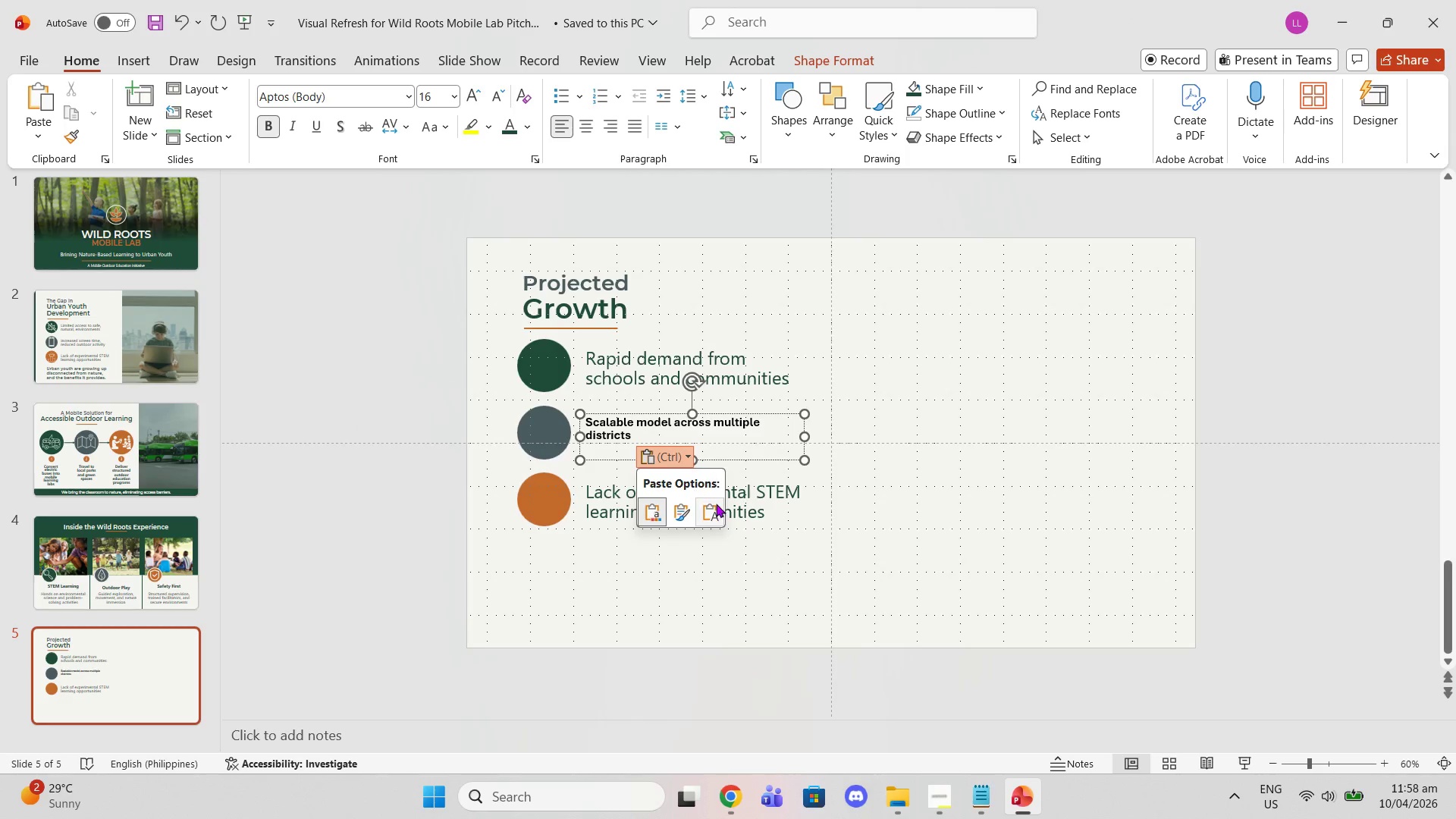 
left_click([716, 504])
 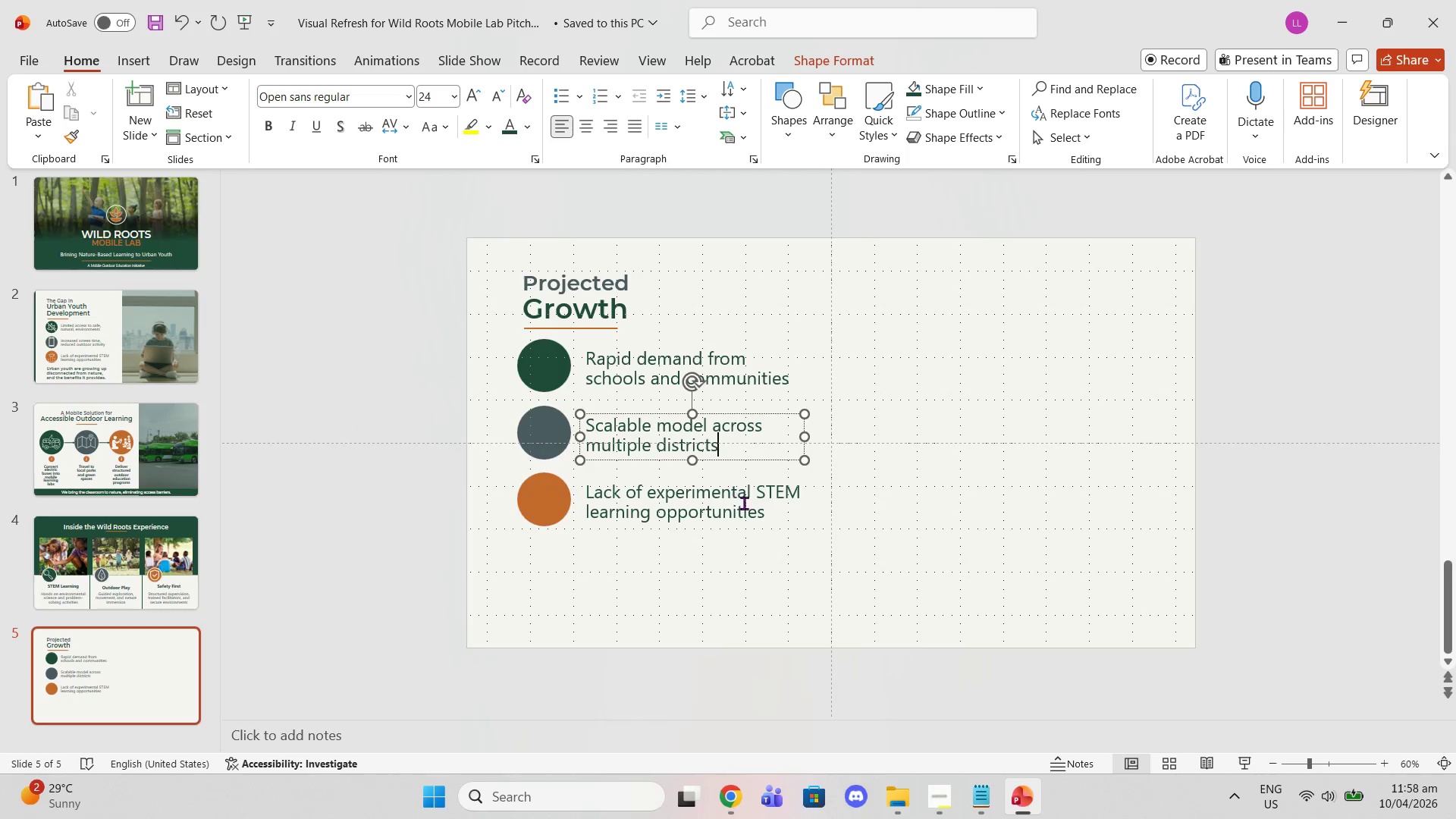 
double_click([747, 507])
 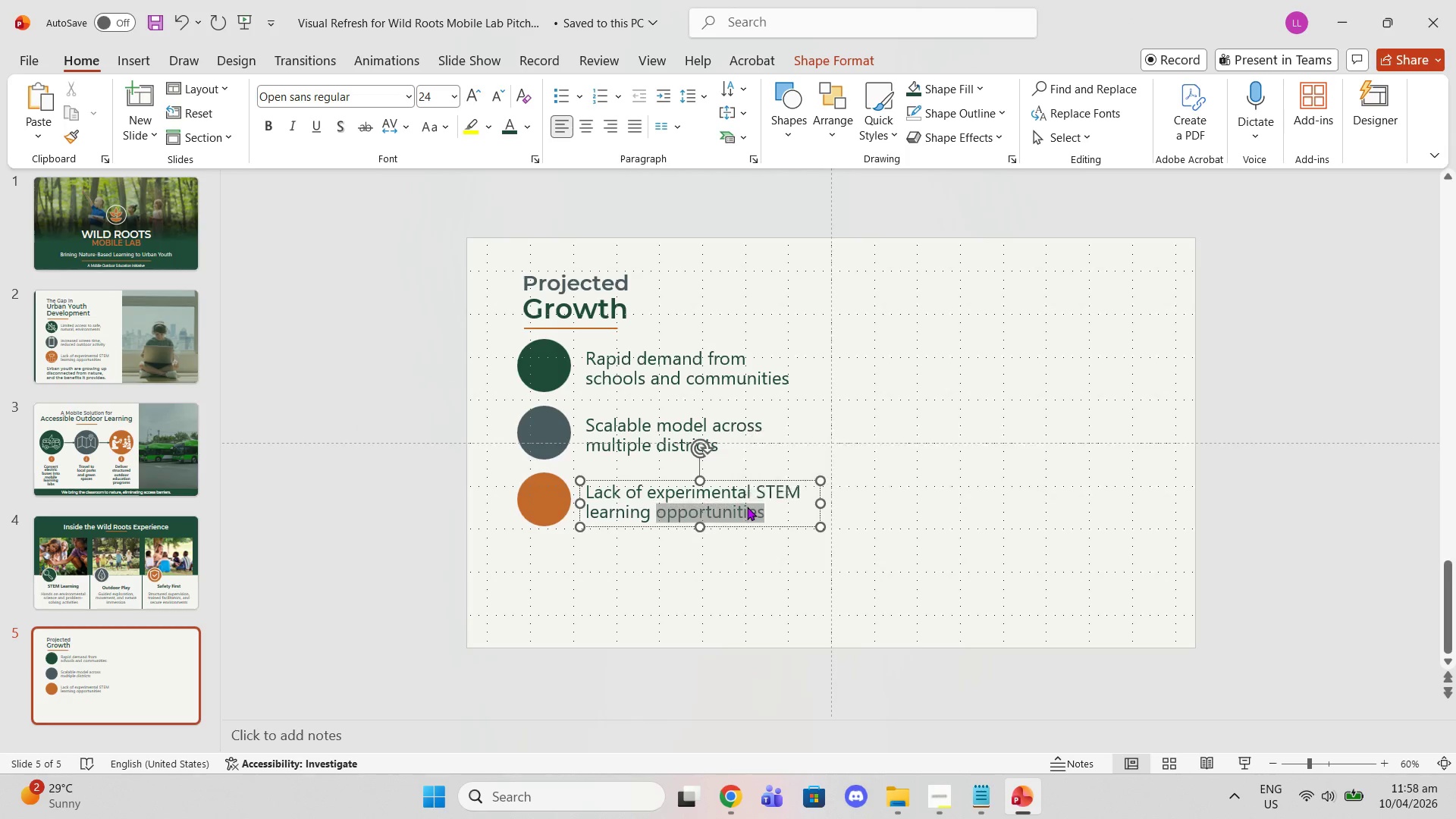 
triple_click([747, 507])
 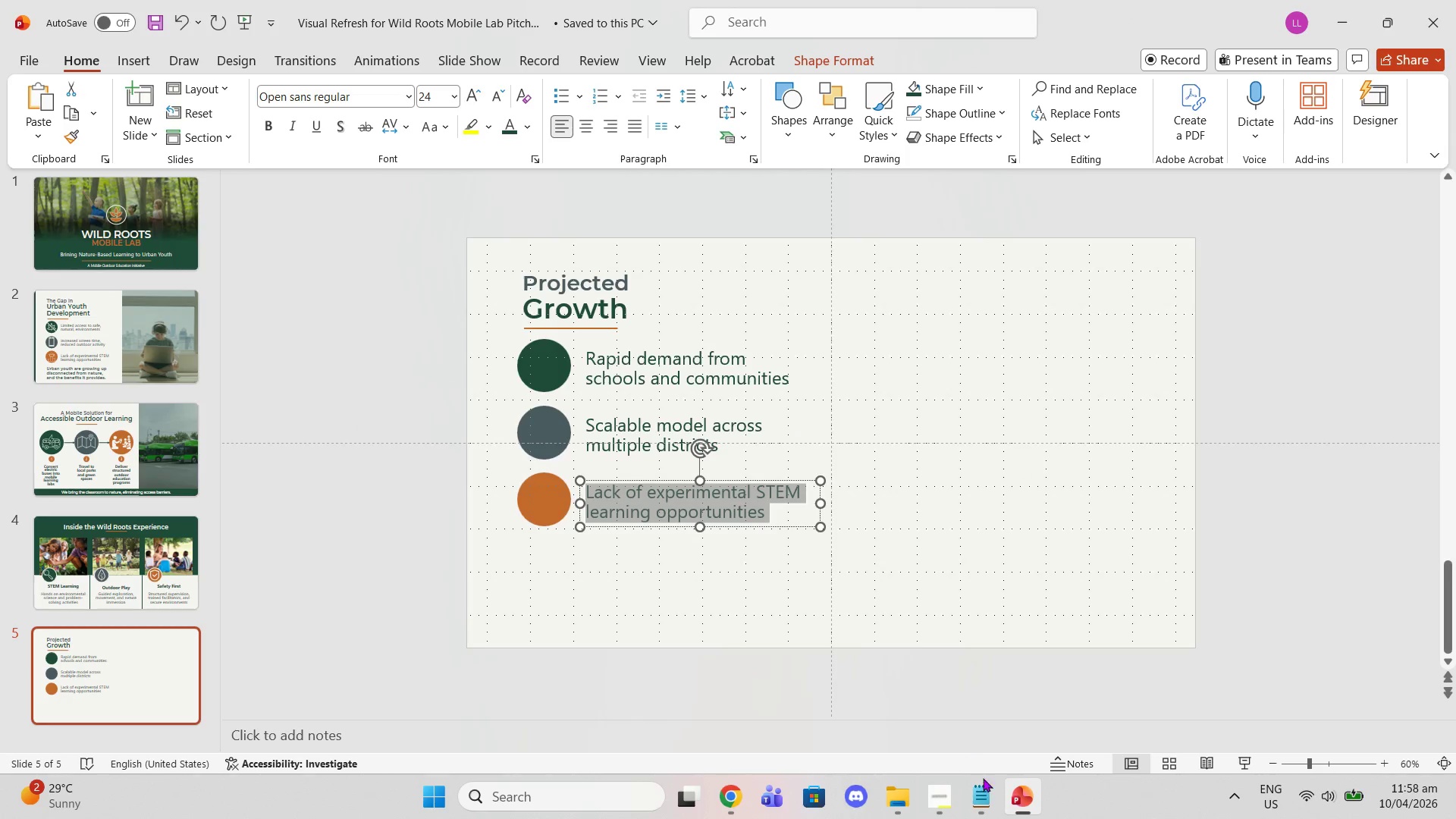 
left_click([986, 811])
 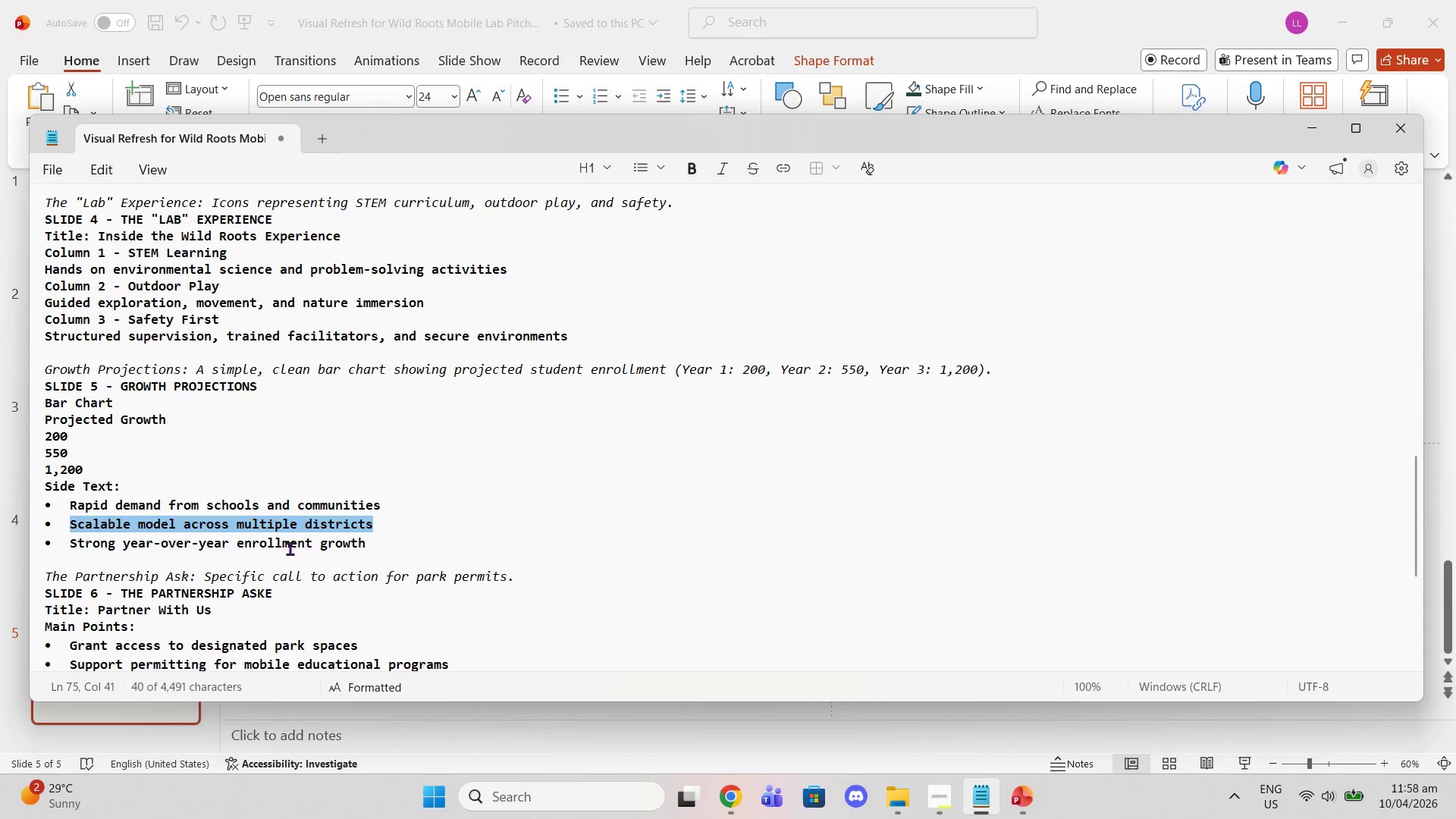 
double_click([284, 544])
 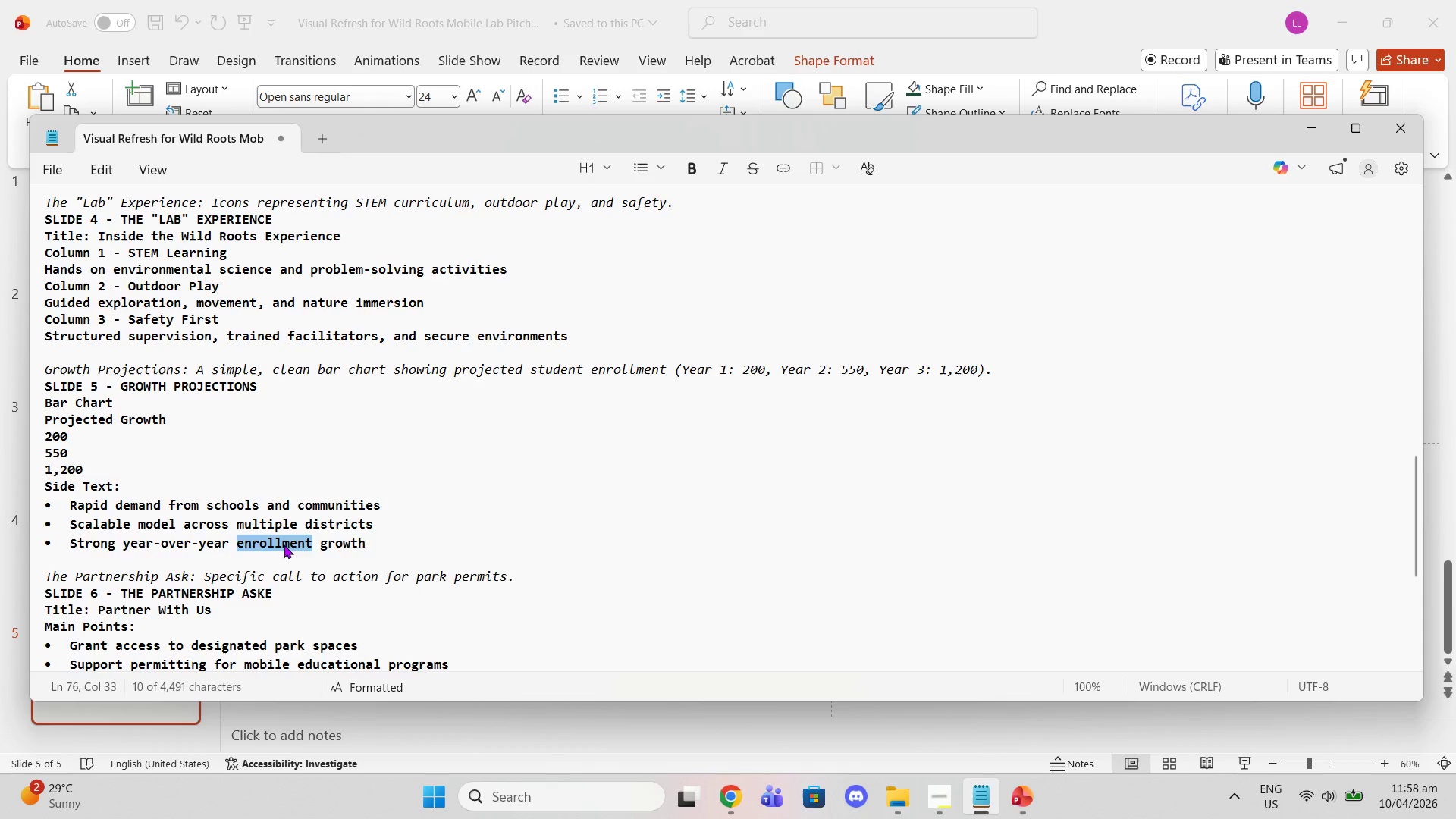 
triple_click([284, 544])
 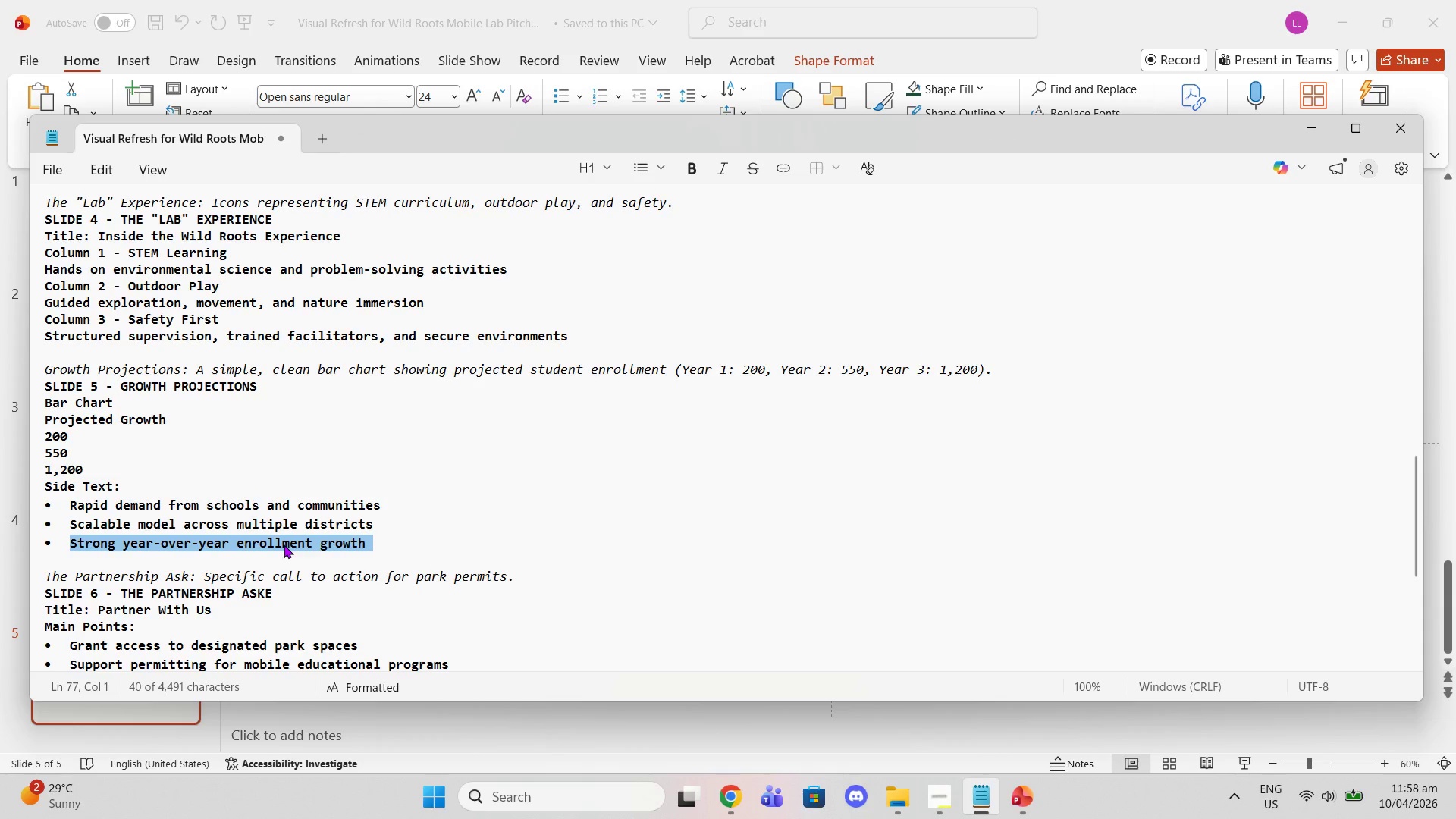 
key(Control+C)
 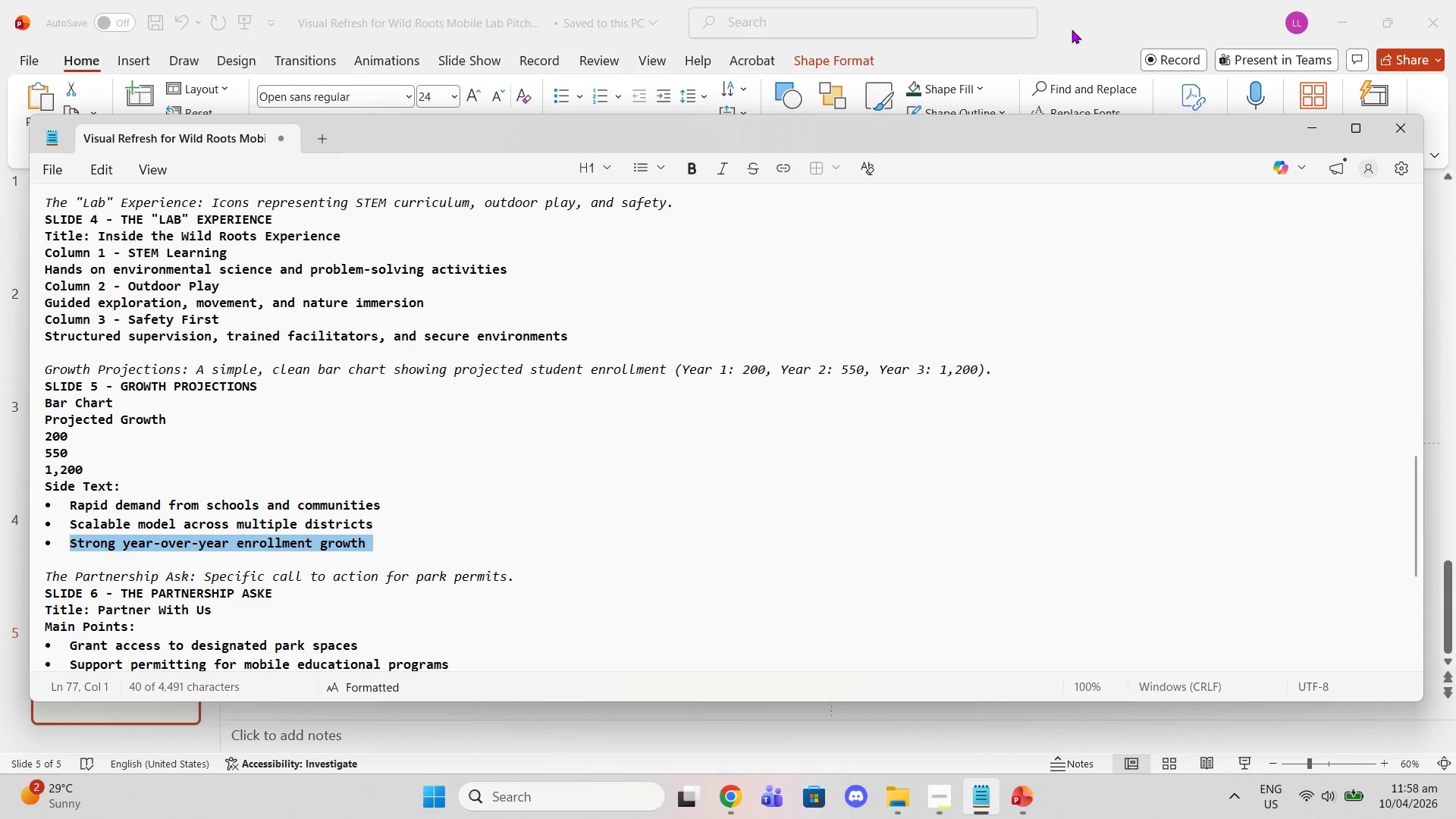 
left_click([1076, 30])
 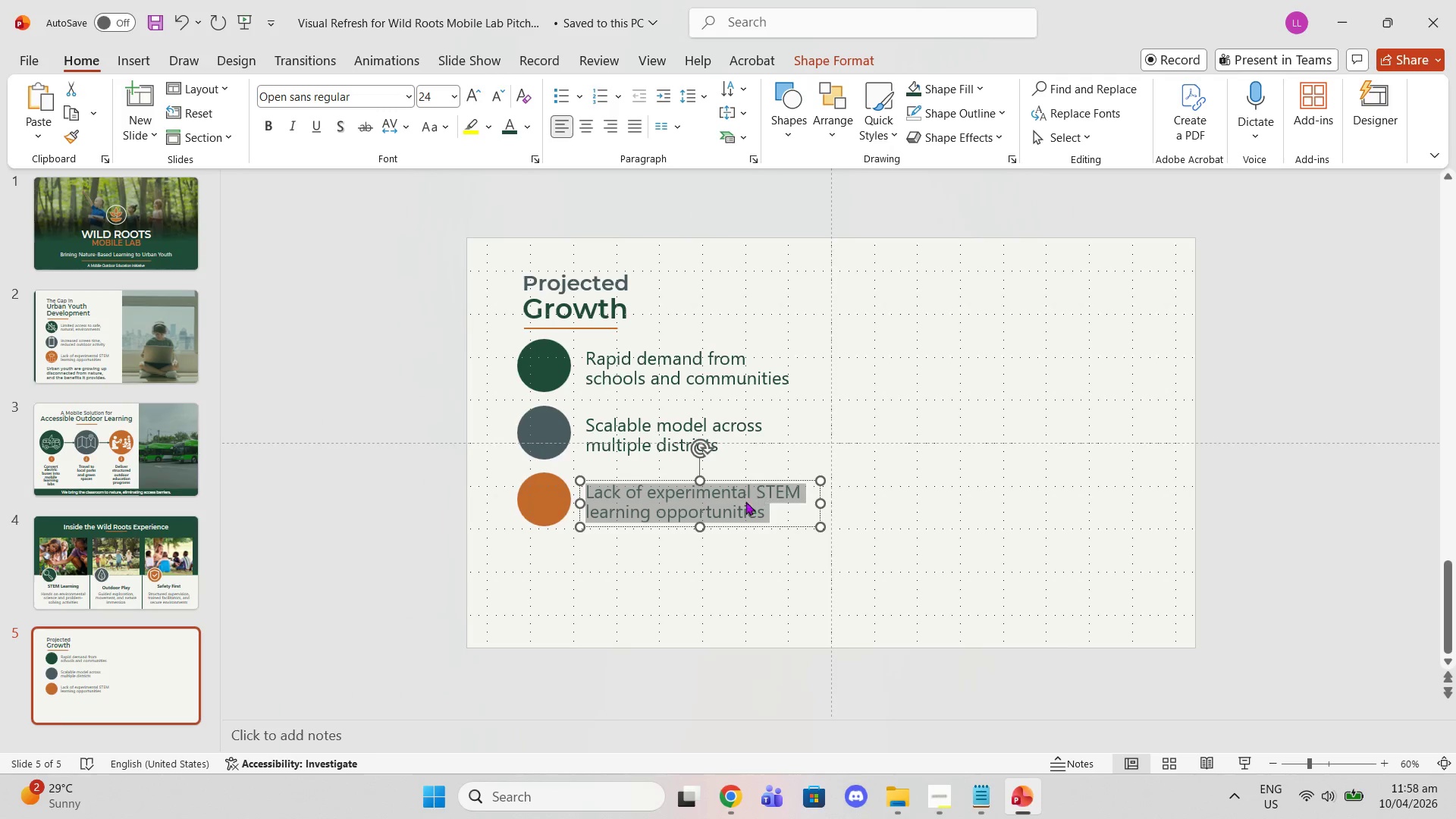 
key(Control+V)
 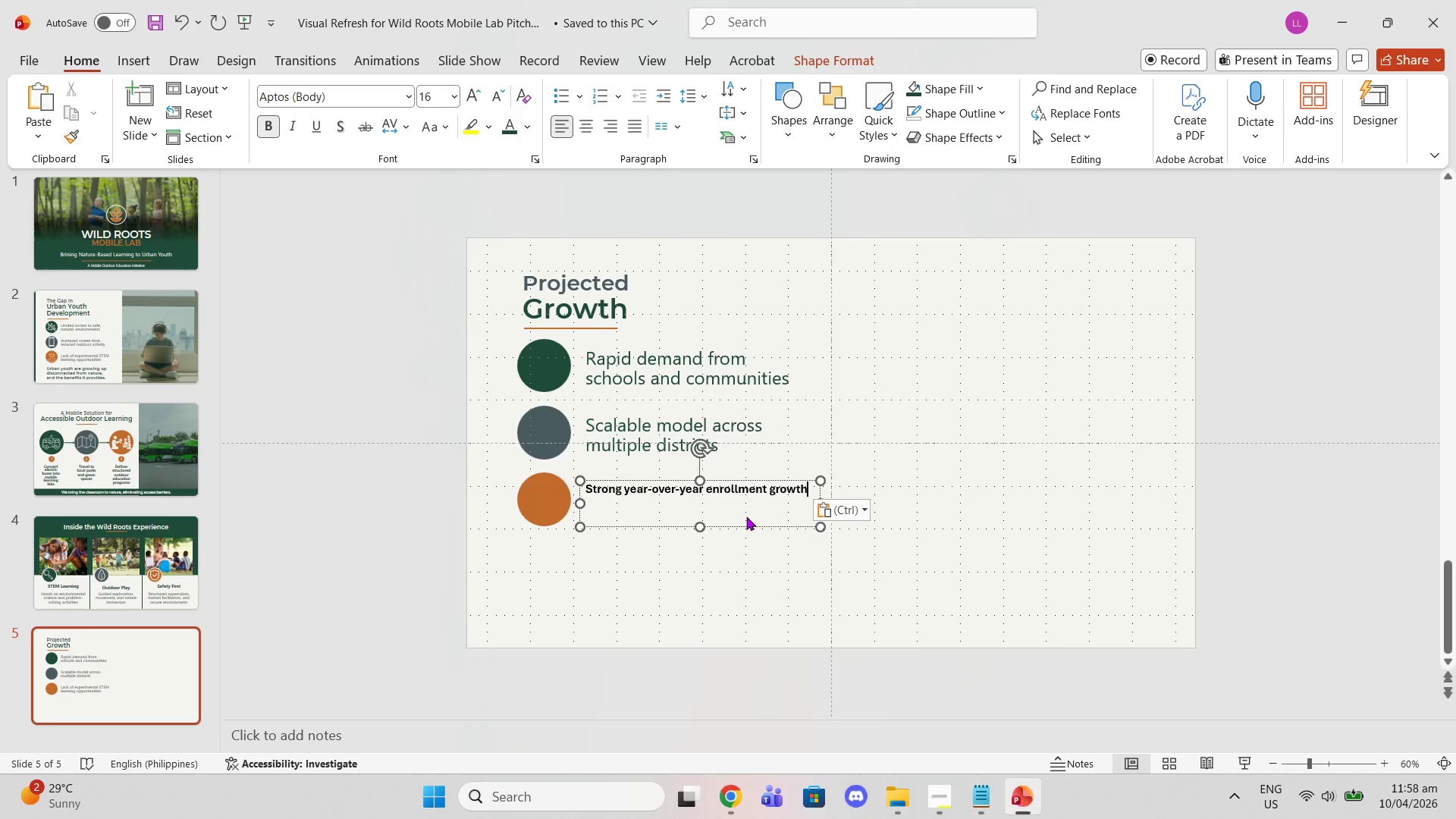 
key(Control+ControlLeft)
 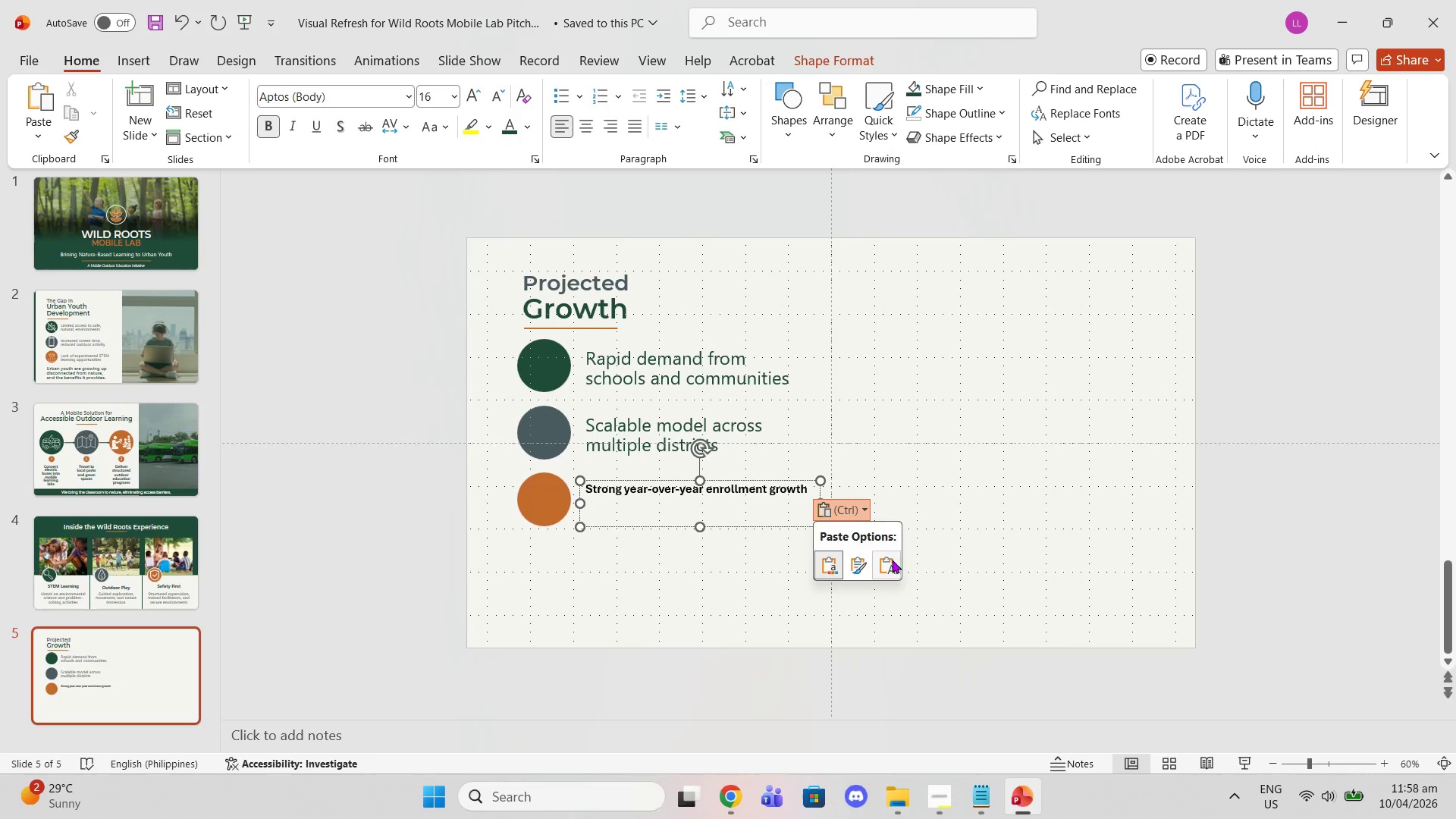 
left_click([896, 563])
 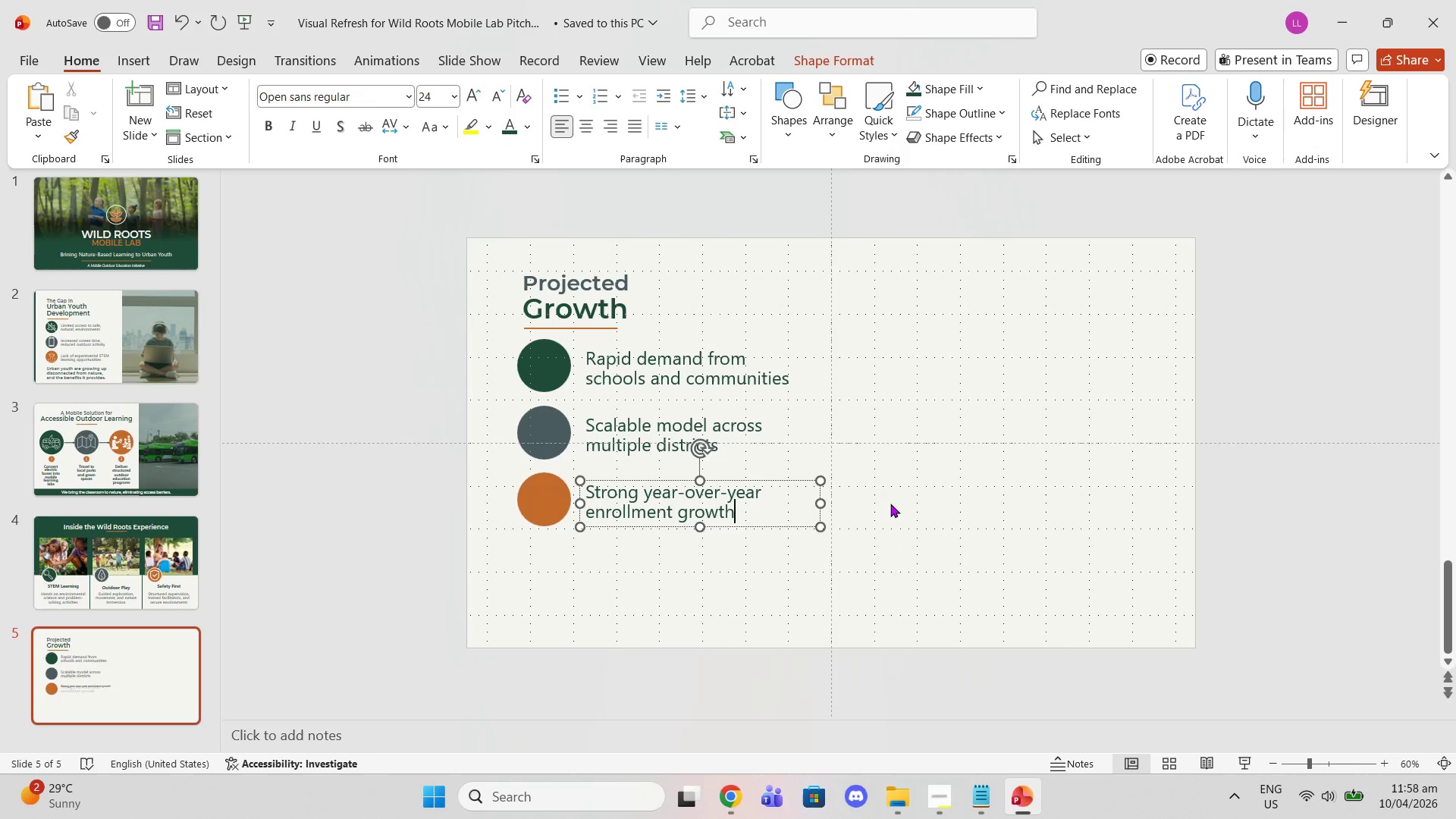 
left_click_drag(start_coordinate=[888, 500], to_coordinate=[888, 495])
 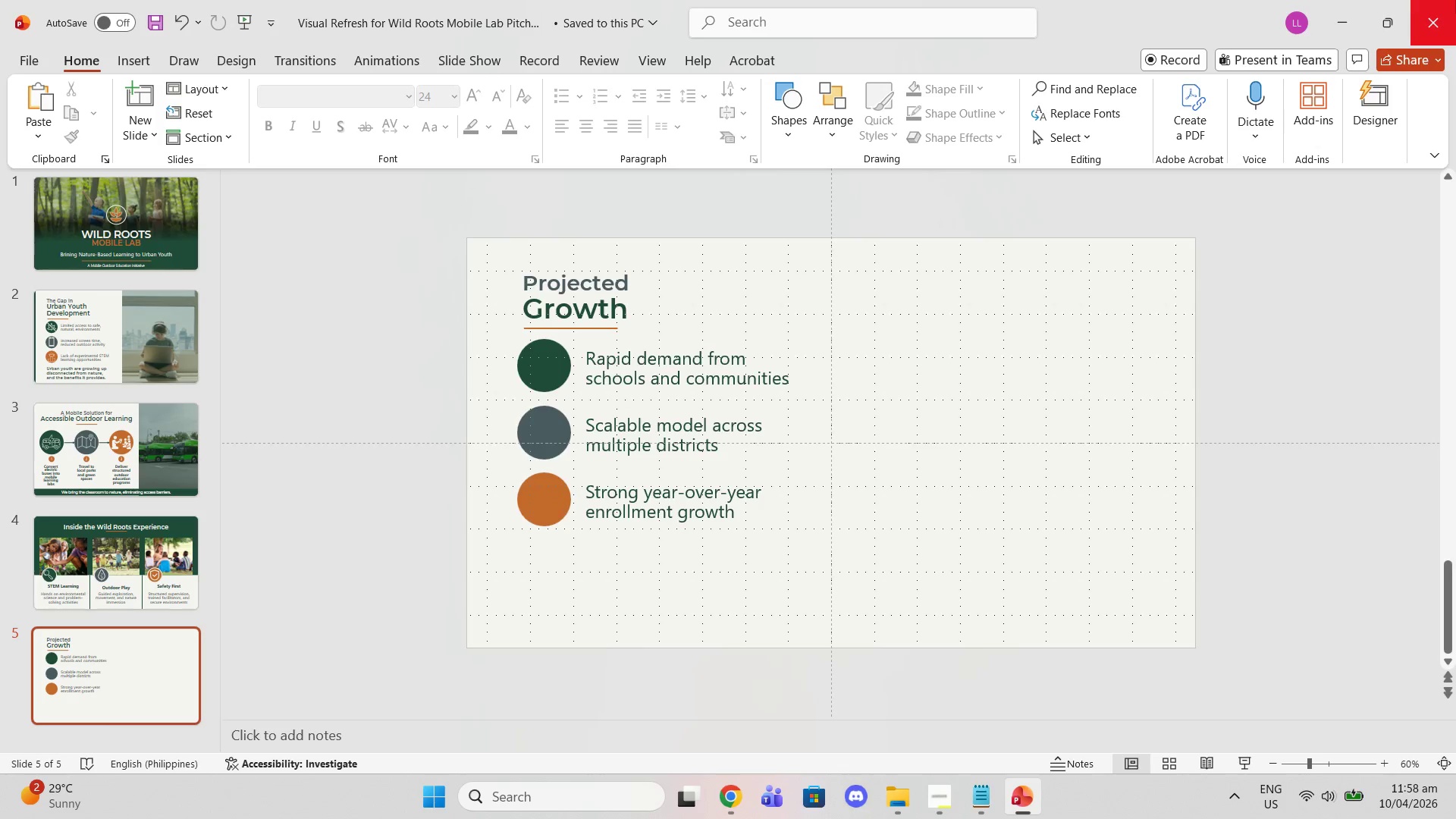 
wait(21.89)
 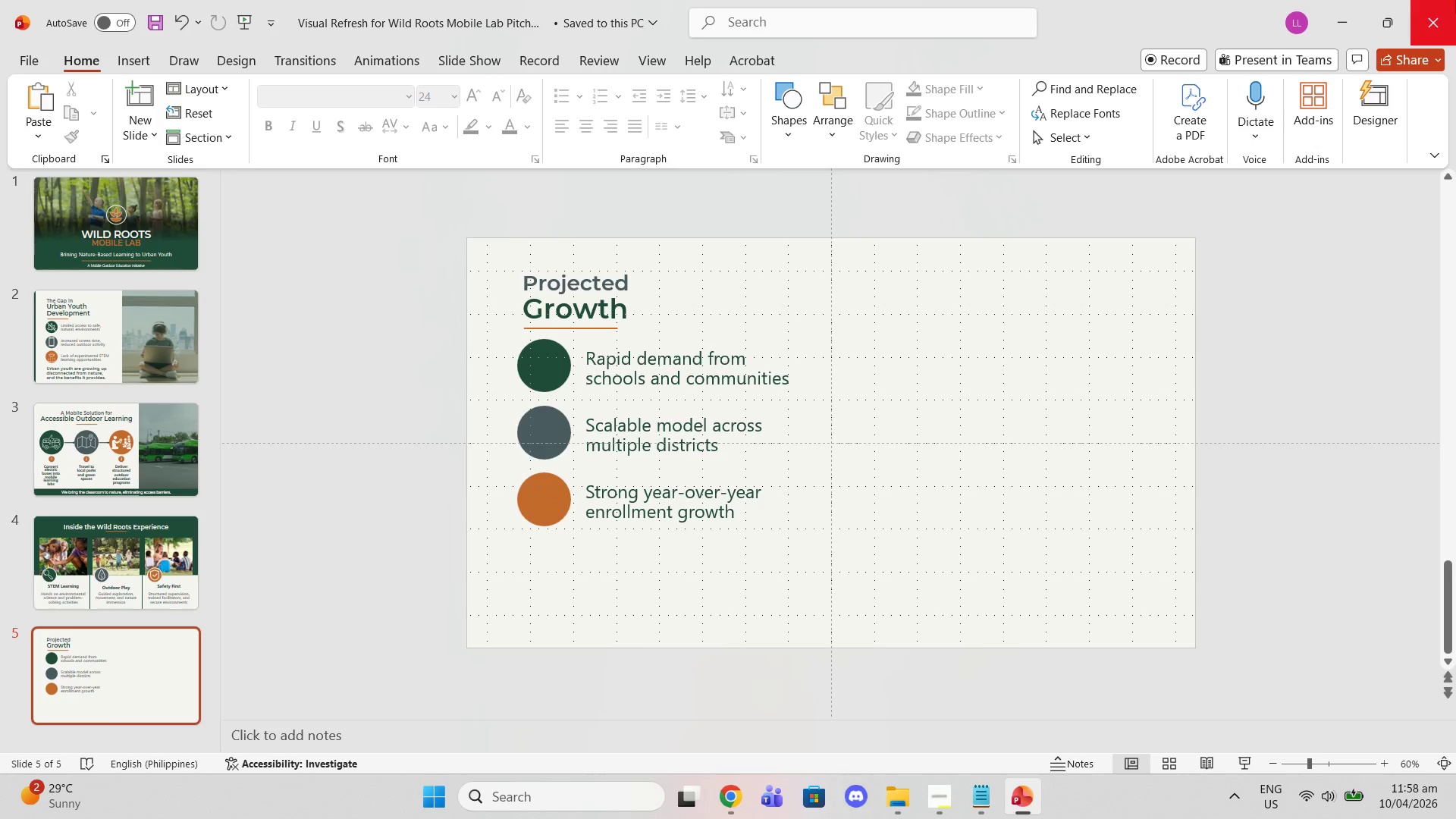 
left_click([730, 797])
 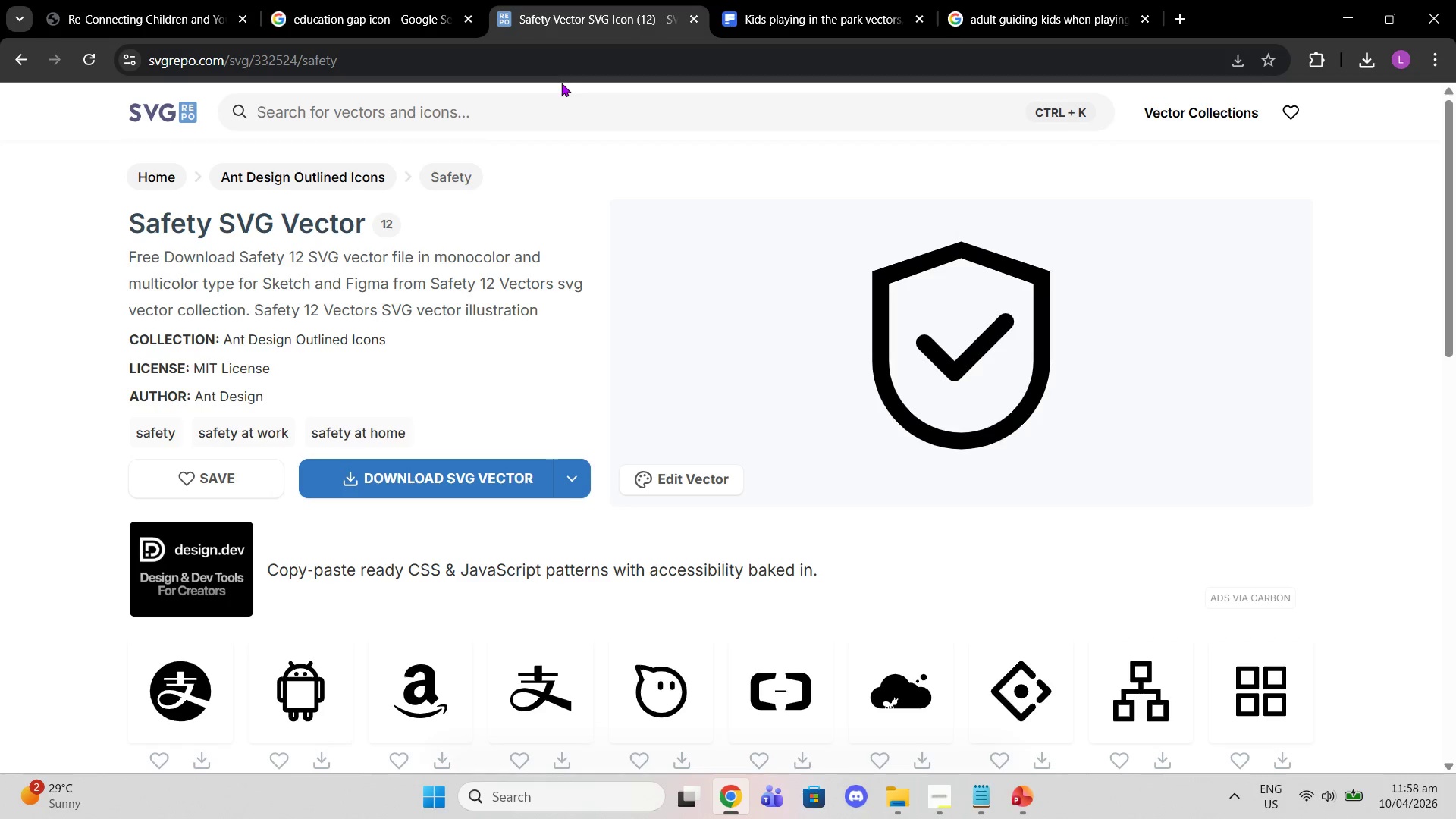 
left_click([546, 115])
 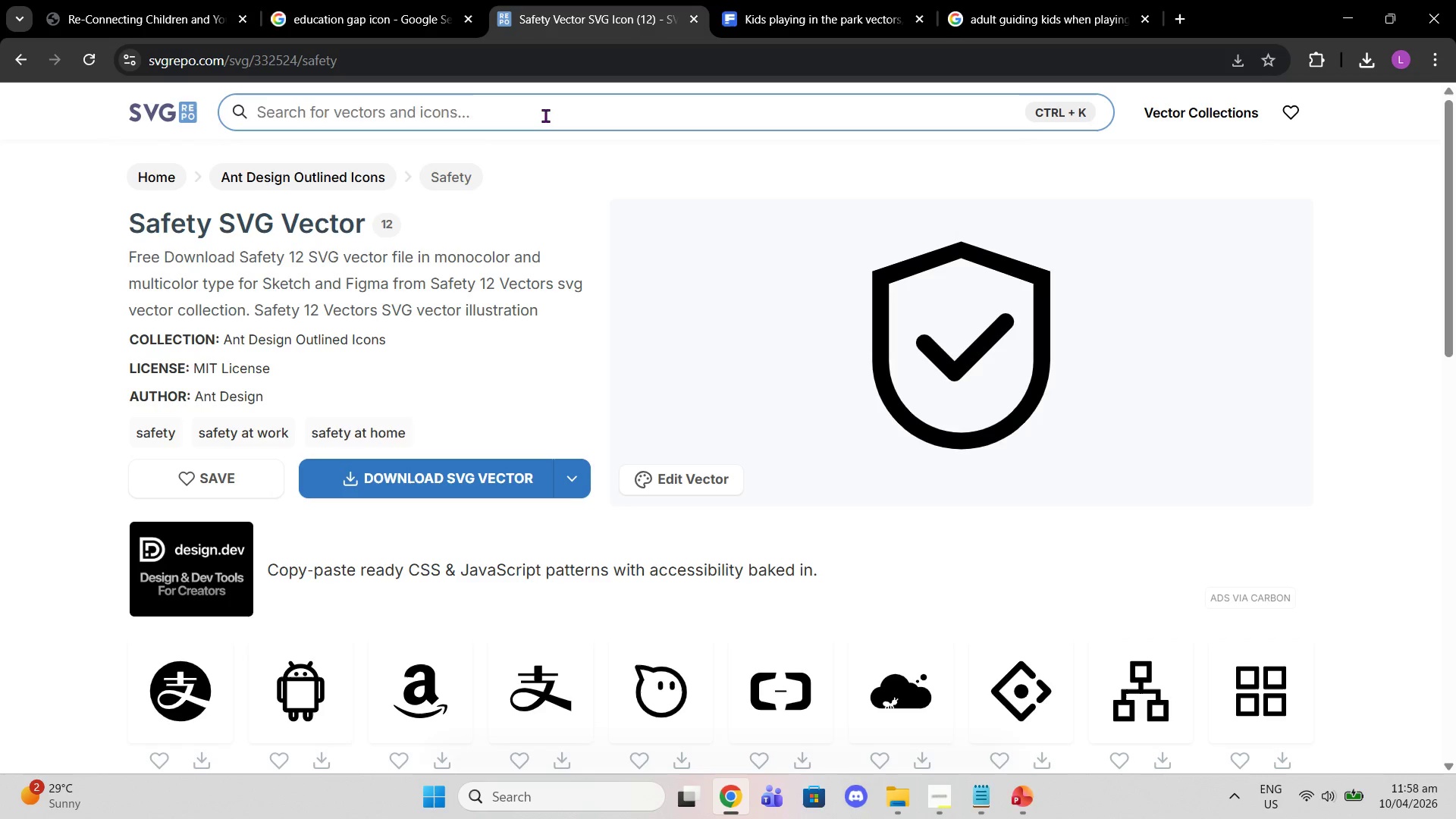 
type(students)
 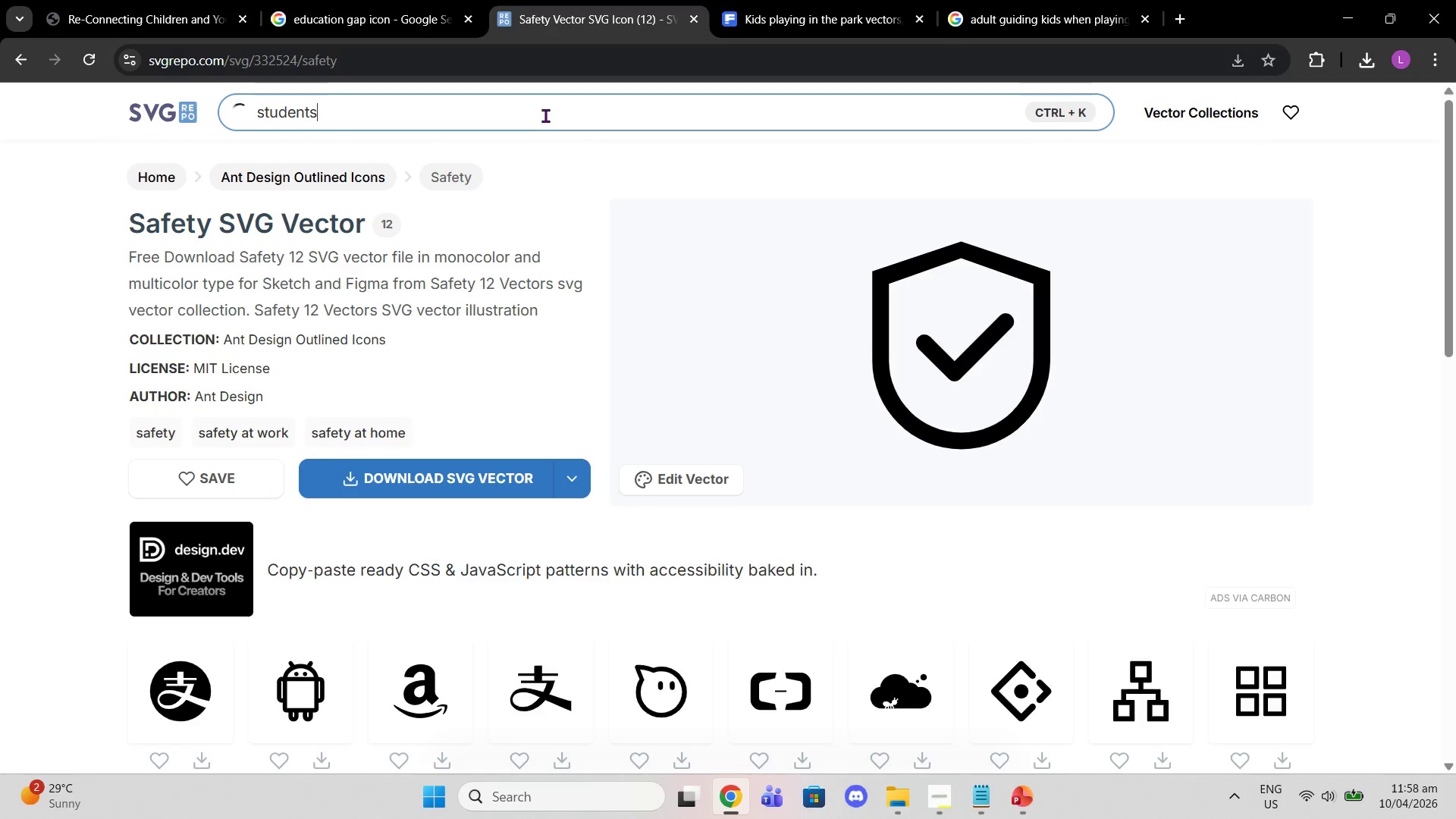 
key(Enter)
 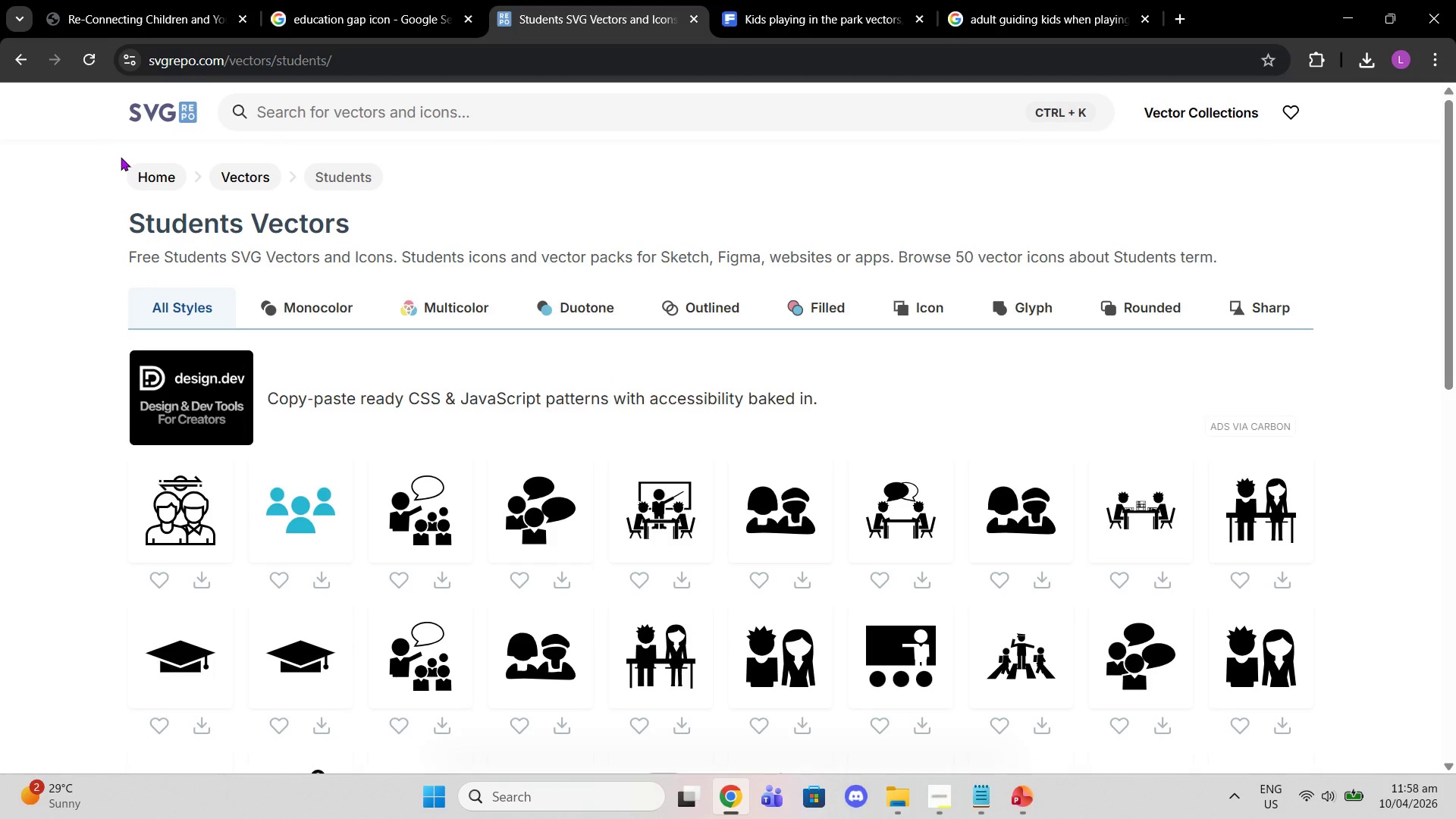 
wait(5.66)
 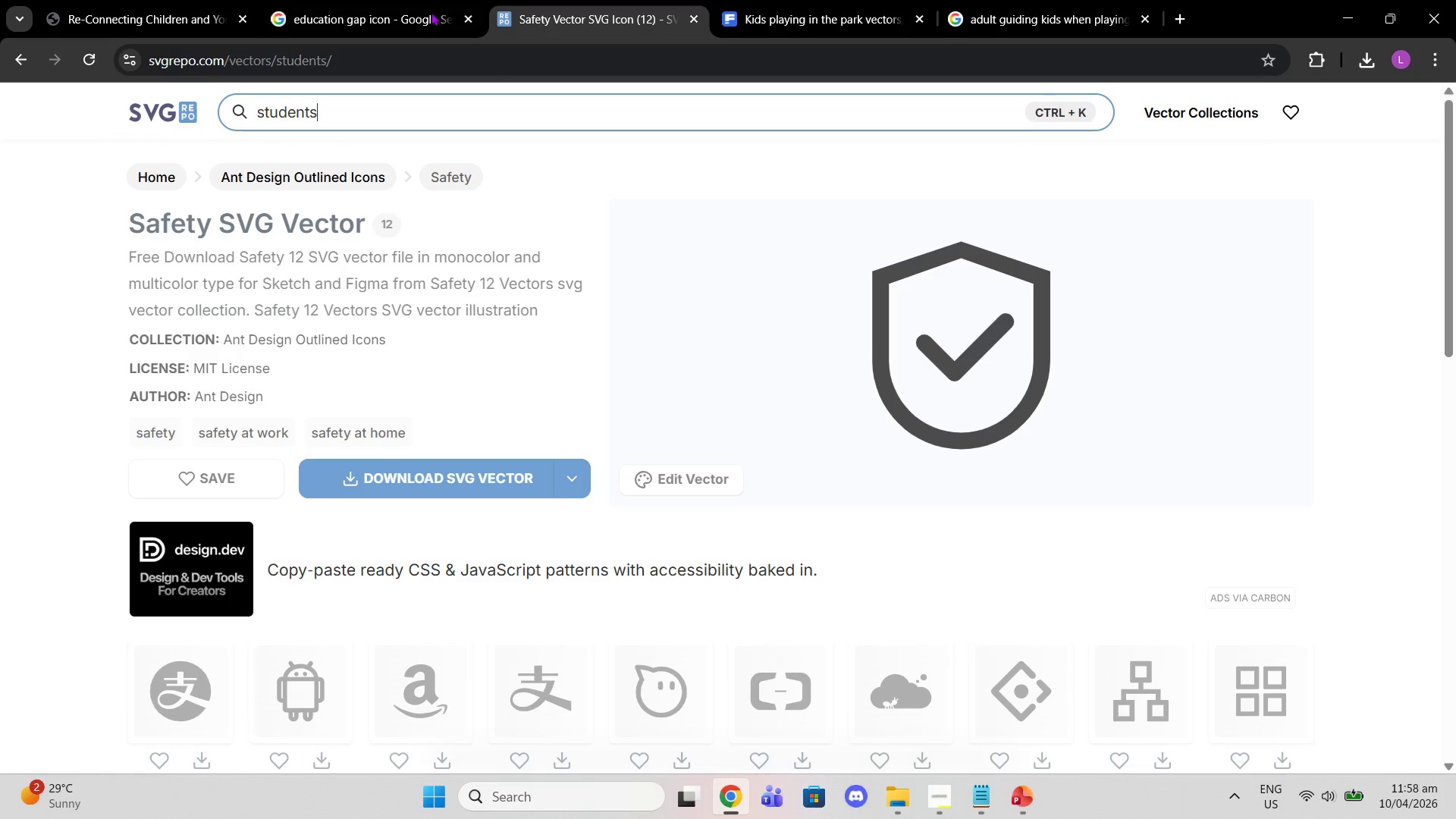 
scroll: coordinate [1226, 519], scroll_direction: down, amount: 3.0
 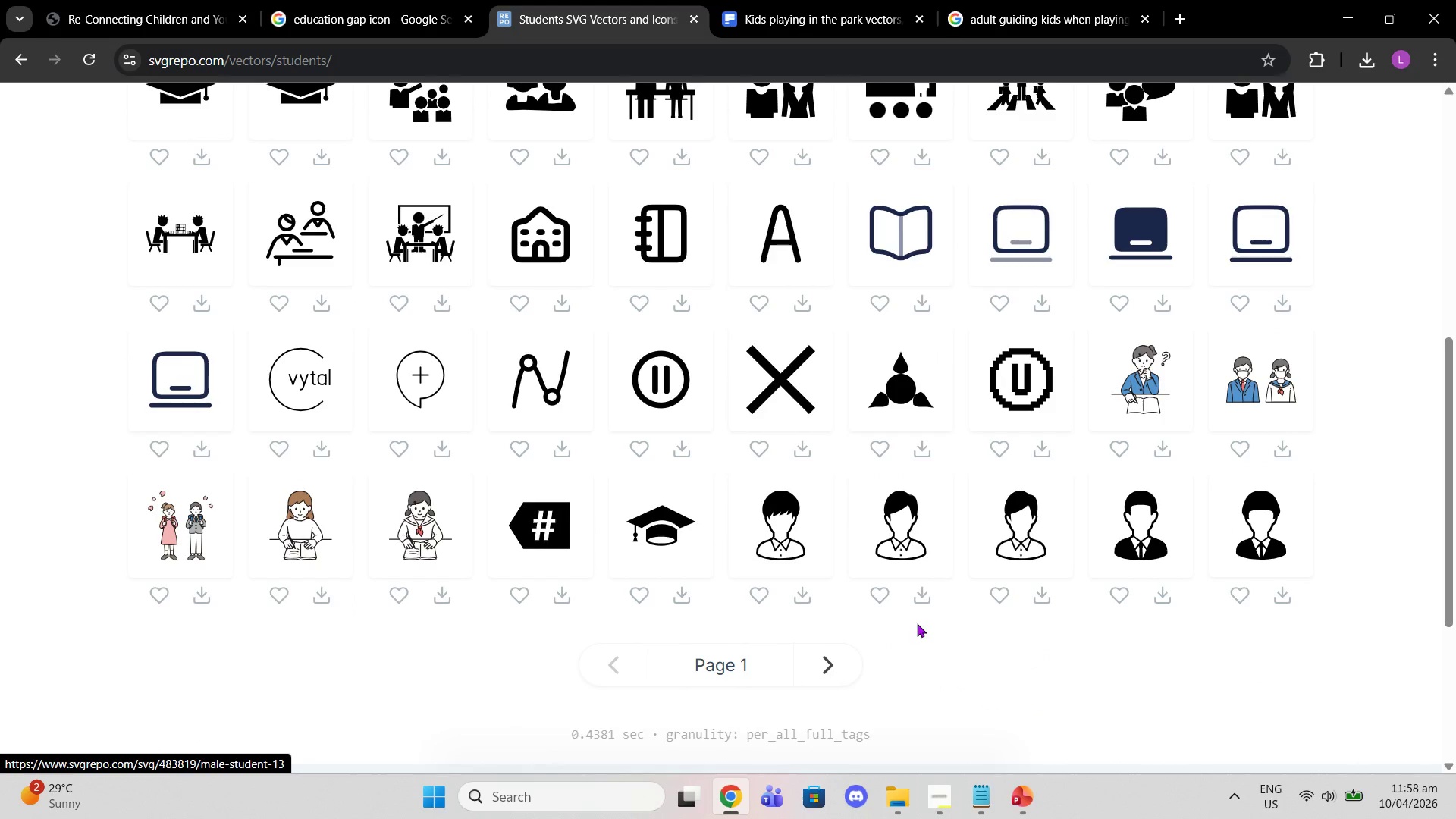 
left_click([823, 657])
 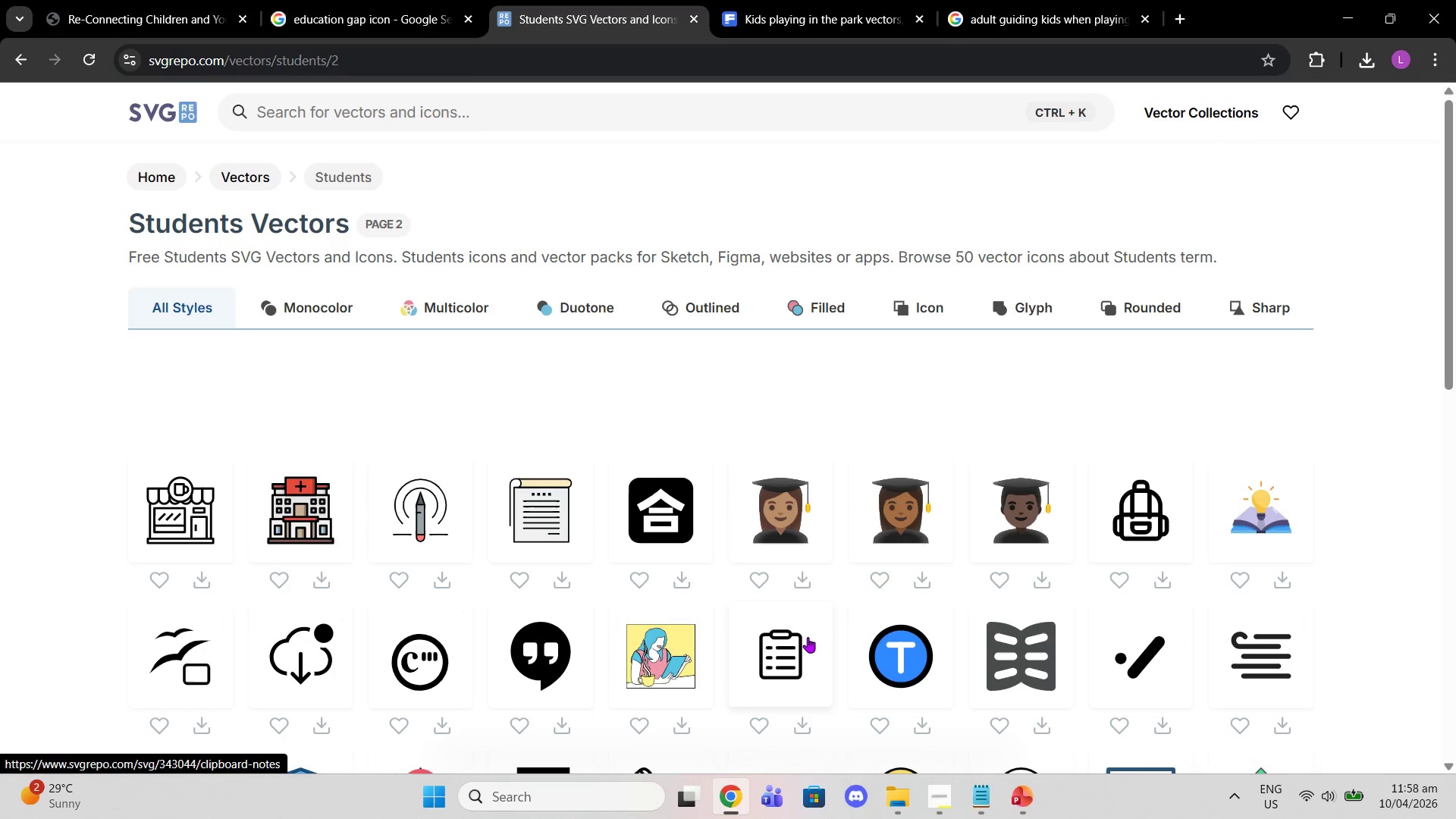 
scroll: coordinate [824, 588], scroll_direction: down, amount: 3.0
 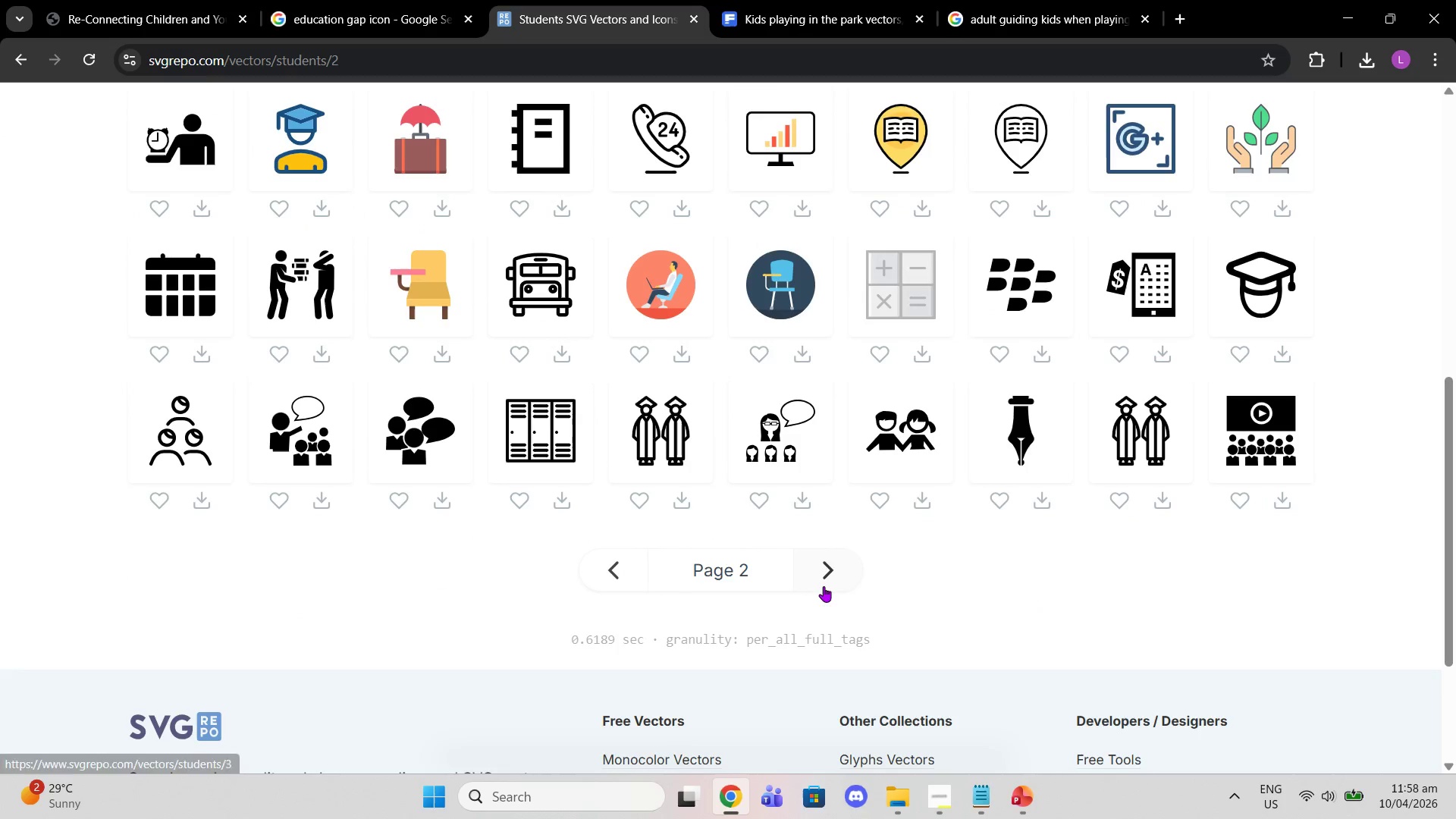 
scroll: coordinate [821, 568], scroll_direction: up, amount: 2.0
 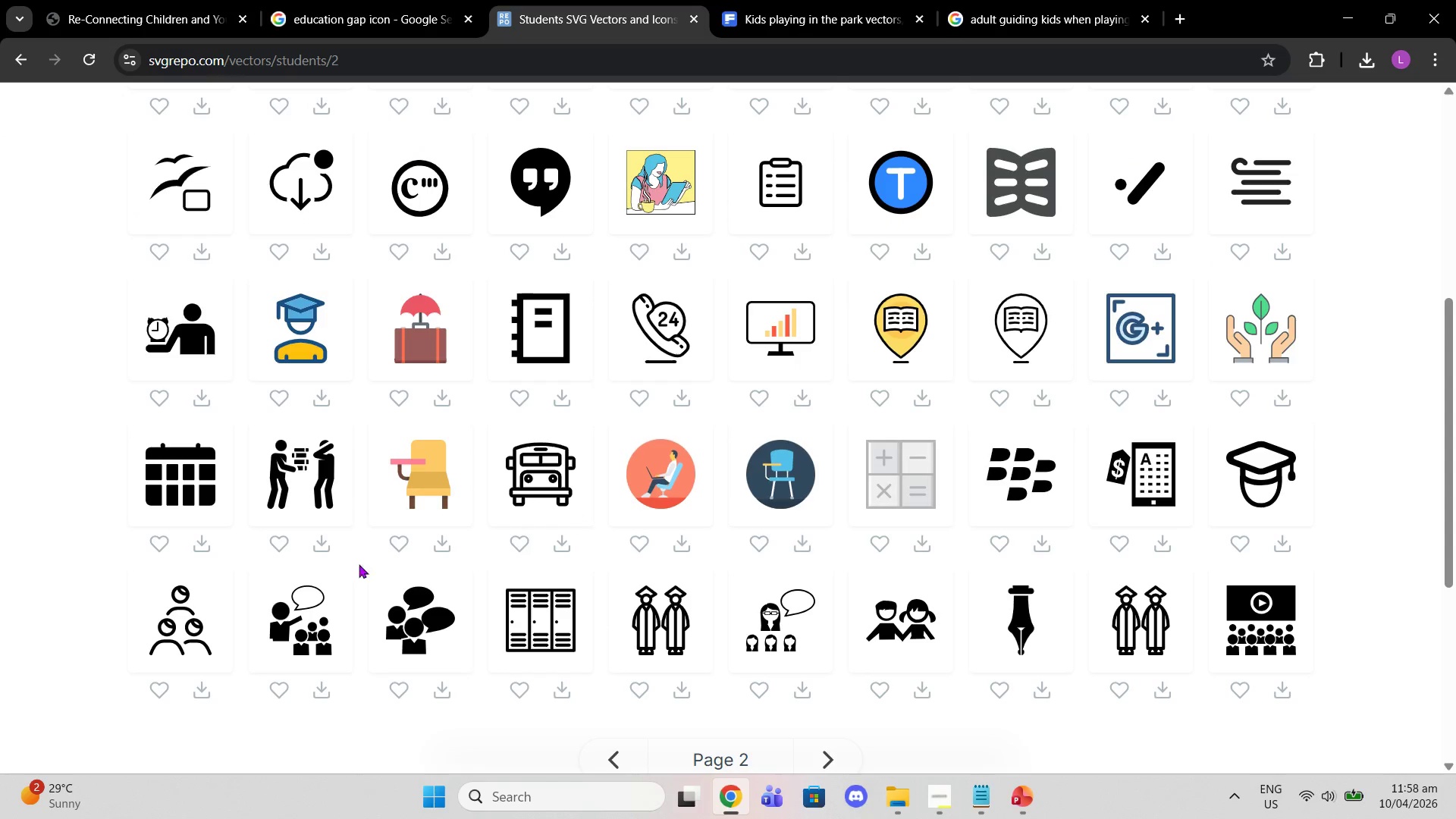 
left_click([190, 609])
 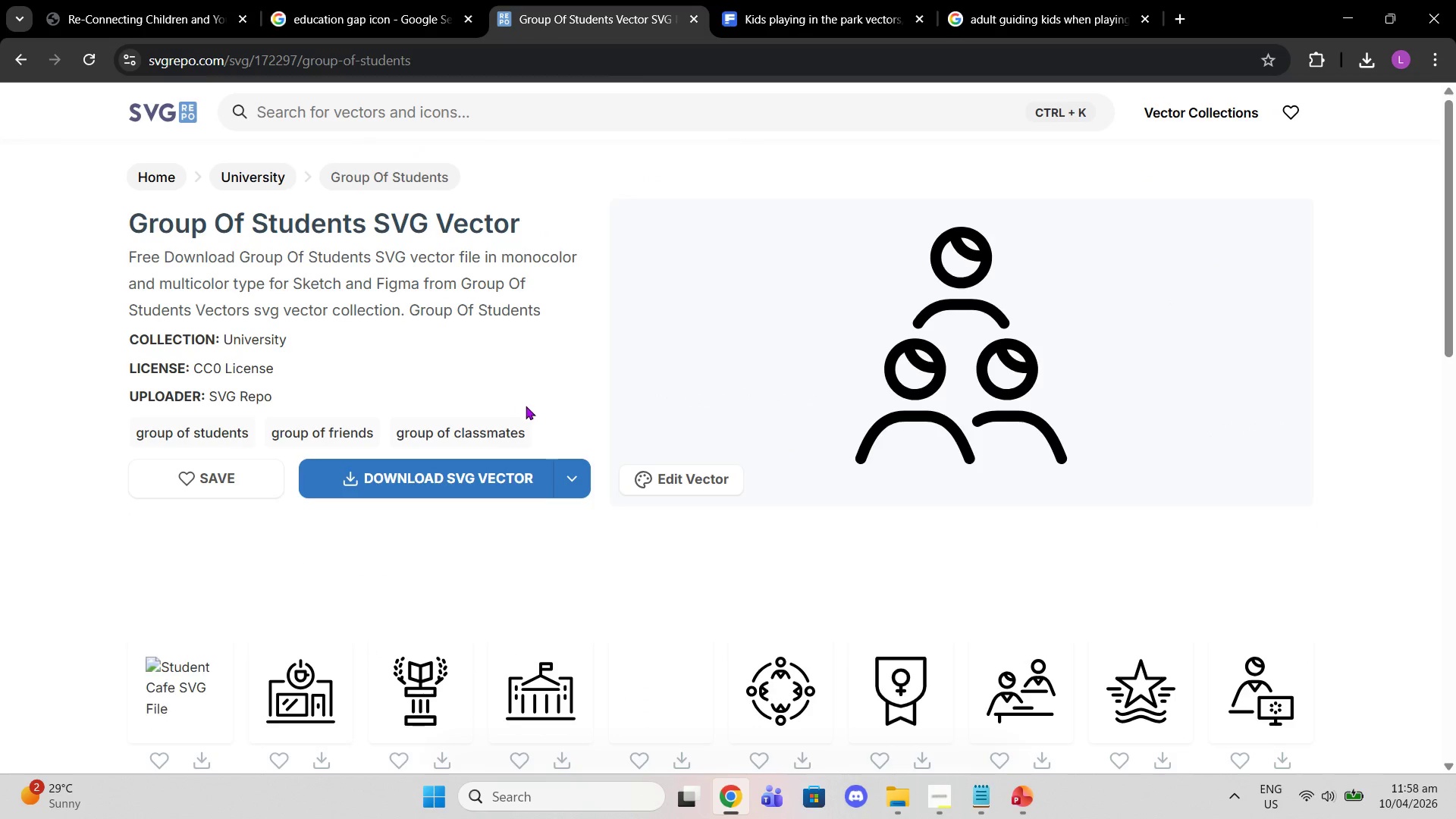 
left_click([532, 494])
 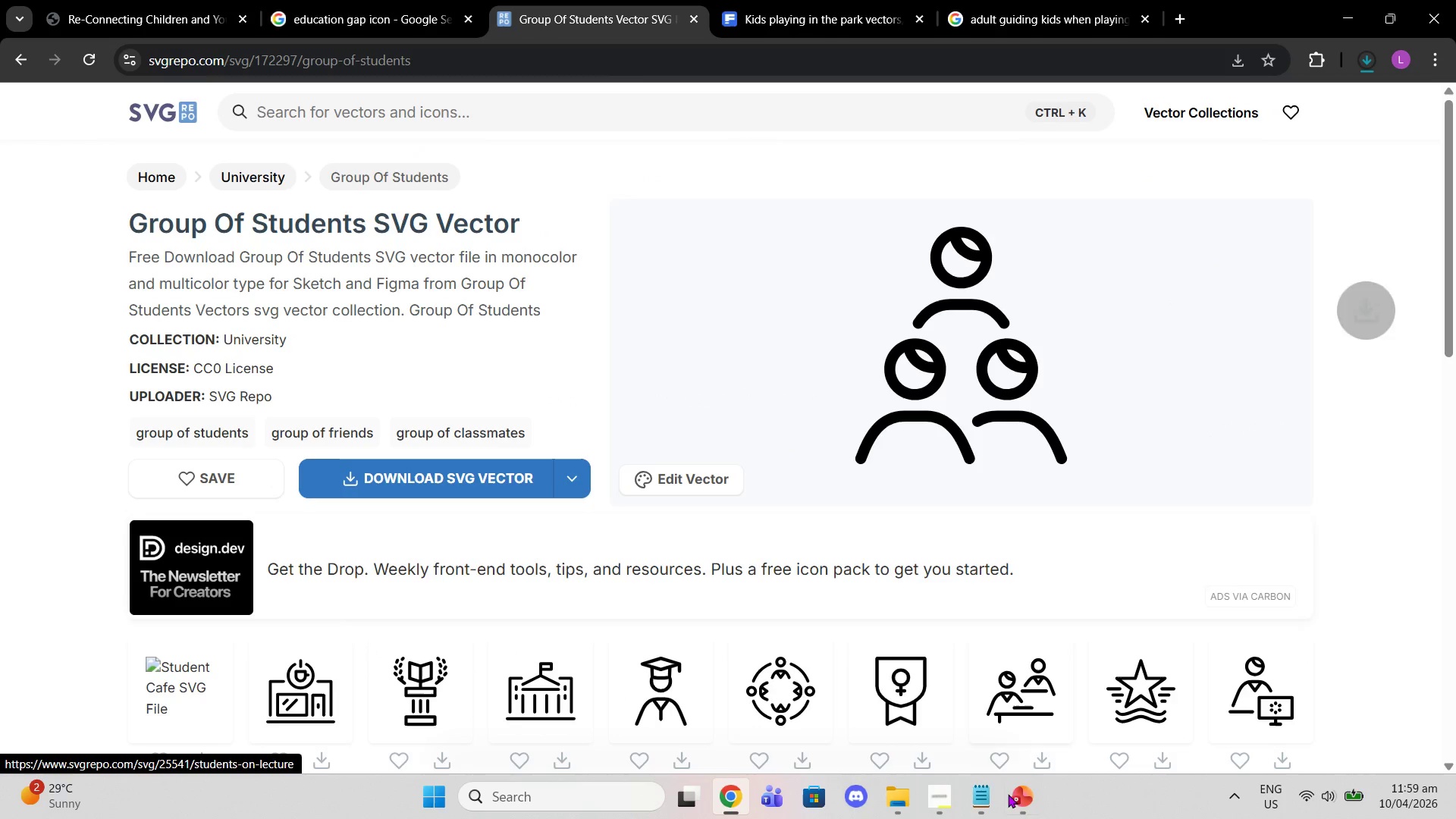 
left_click([1024, 802])
 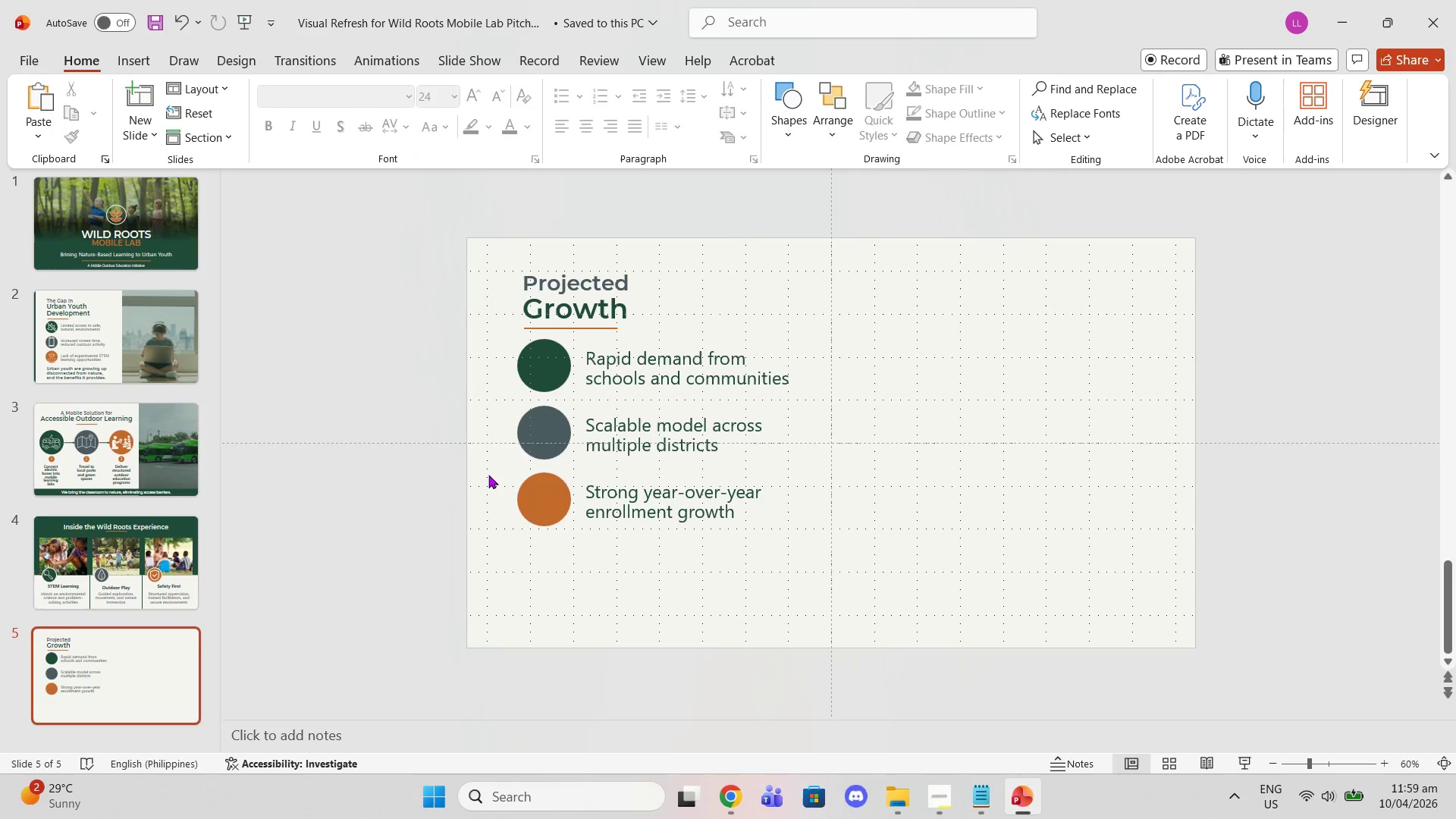 
mouse_move([187, 353])
 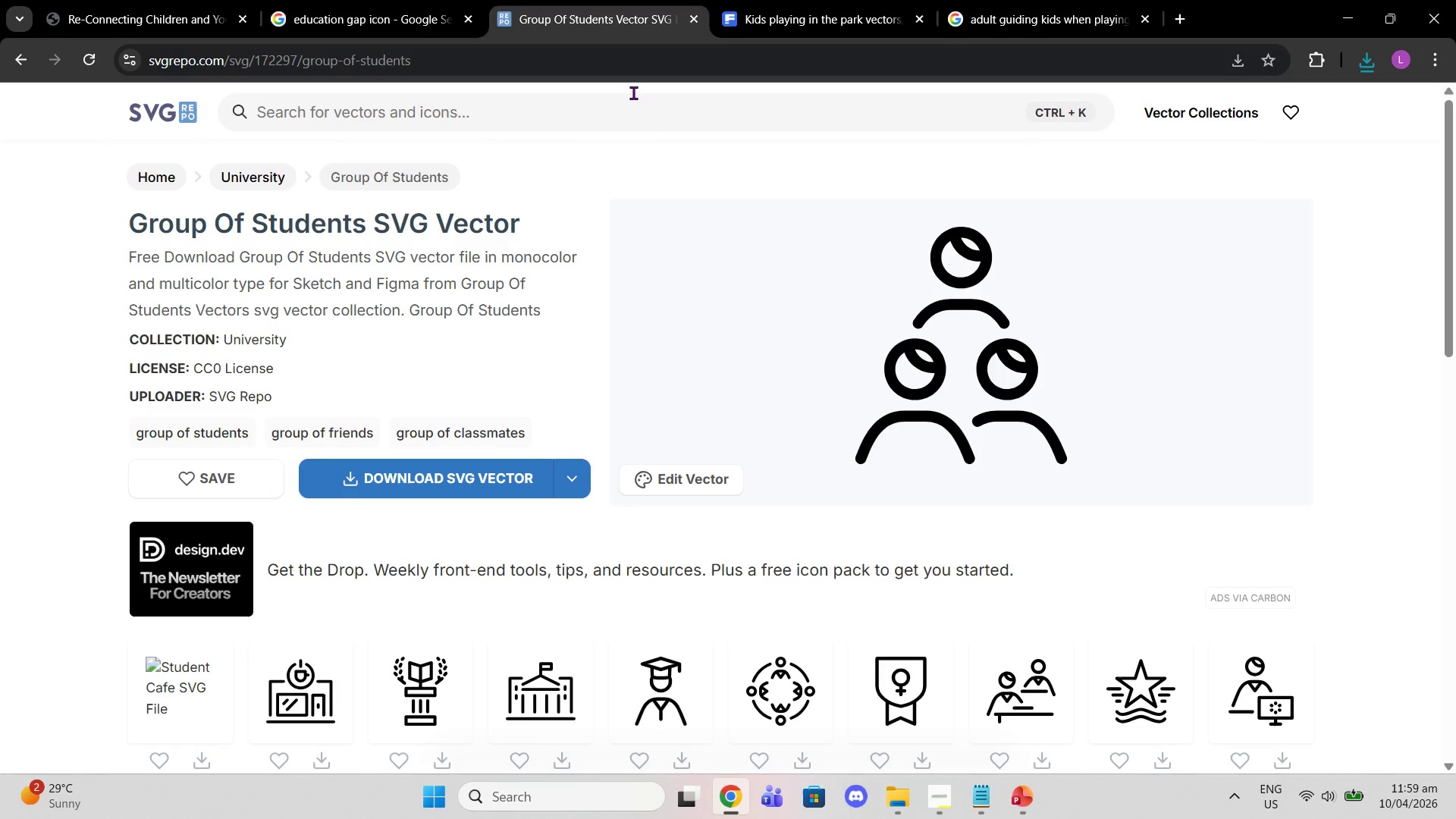 
wait(12.59)
 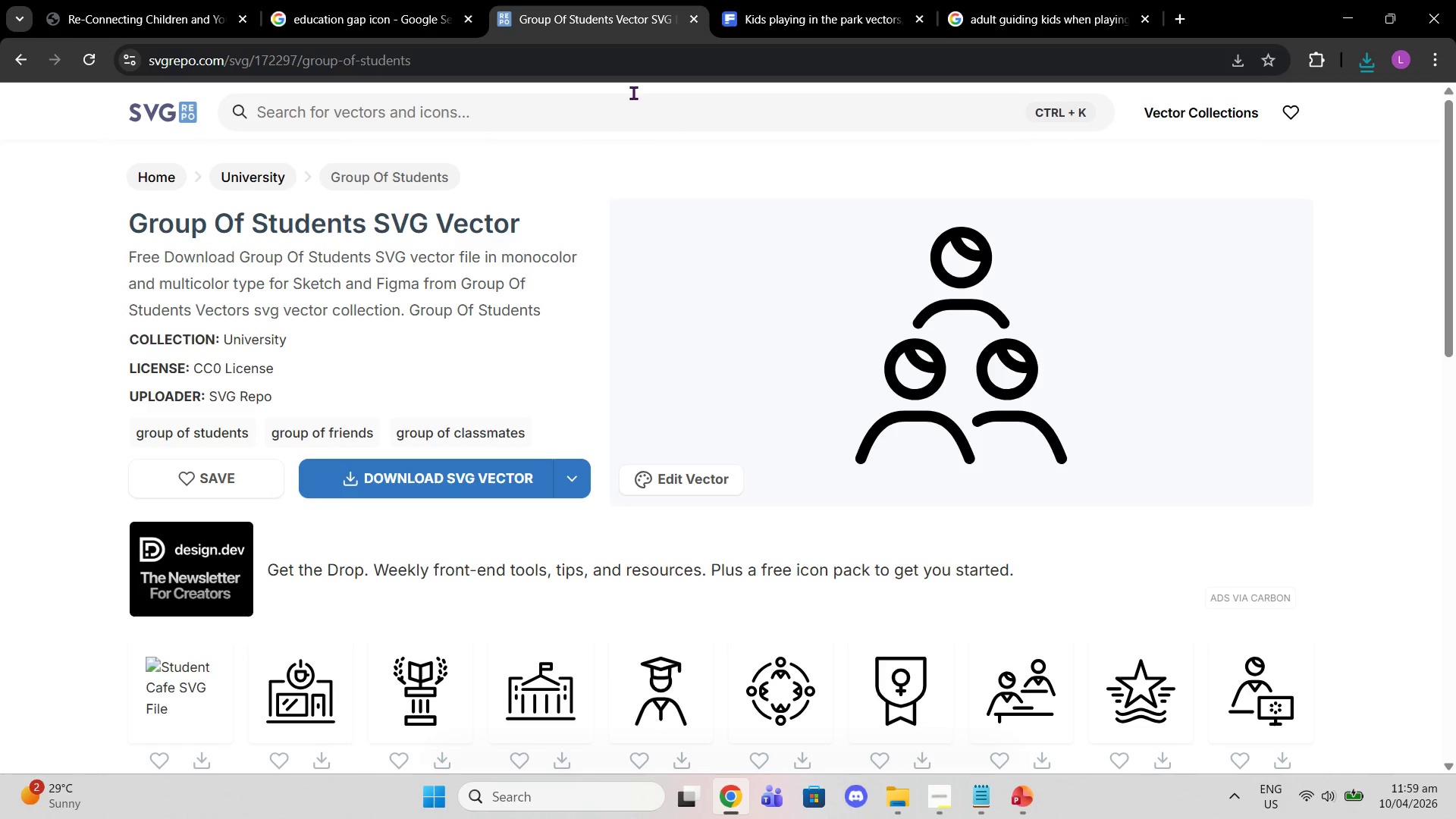 
left_click([752, 121])
 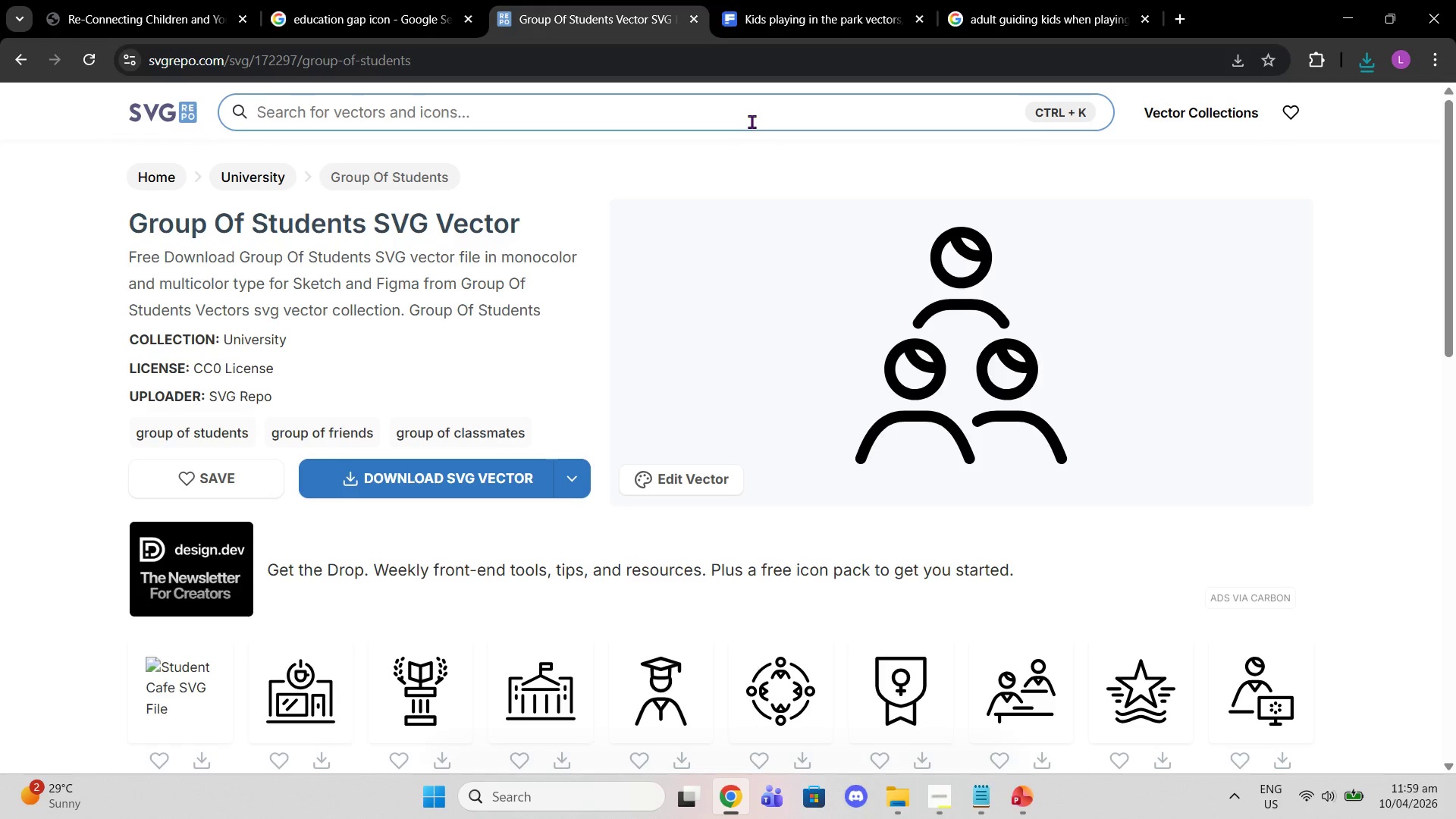 
type(university)
 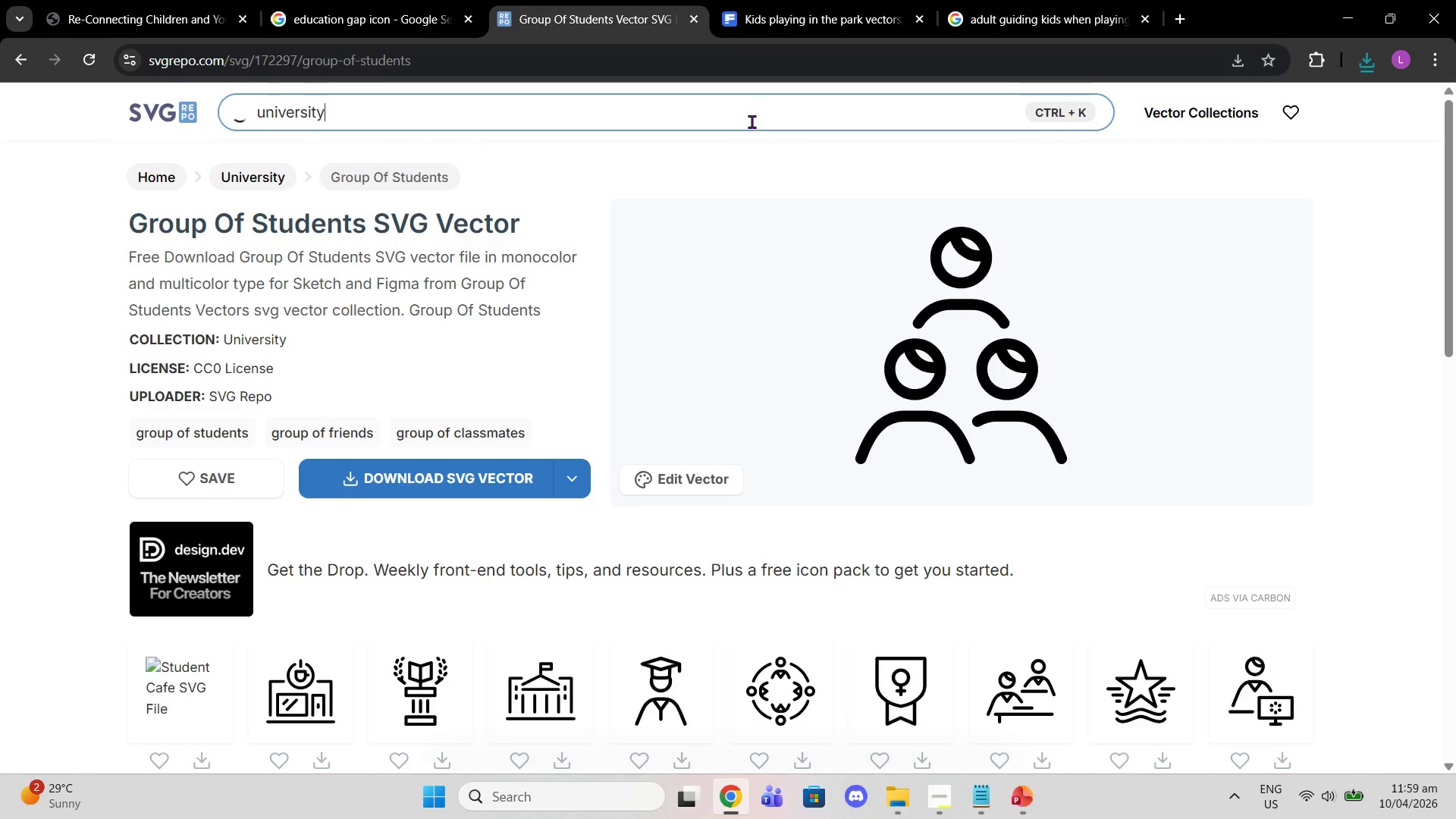 
key(Enter)
 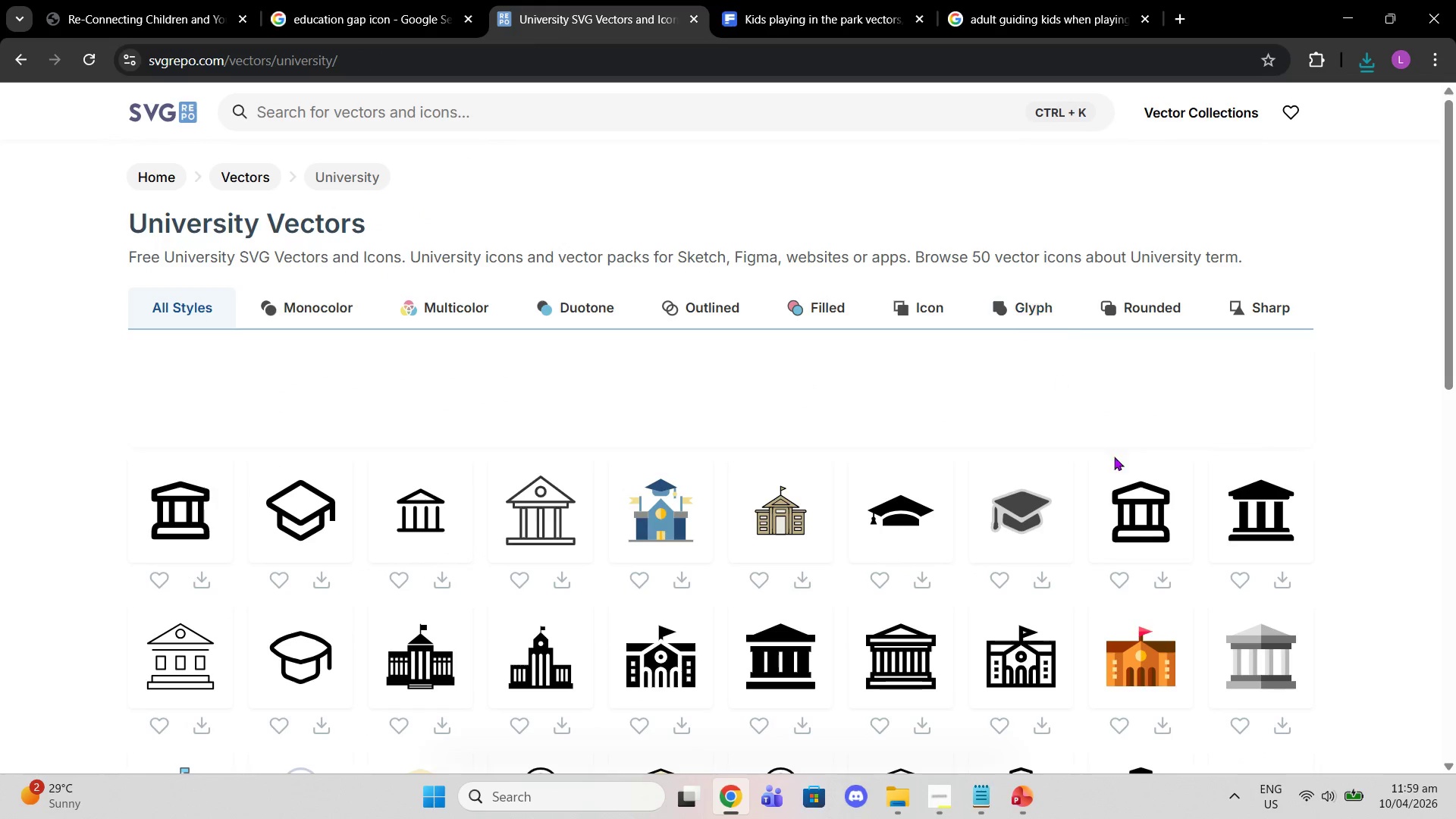 
scroll: coordinate [1133, 536], scroll_direction: down, amount: 2.0
 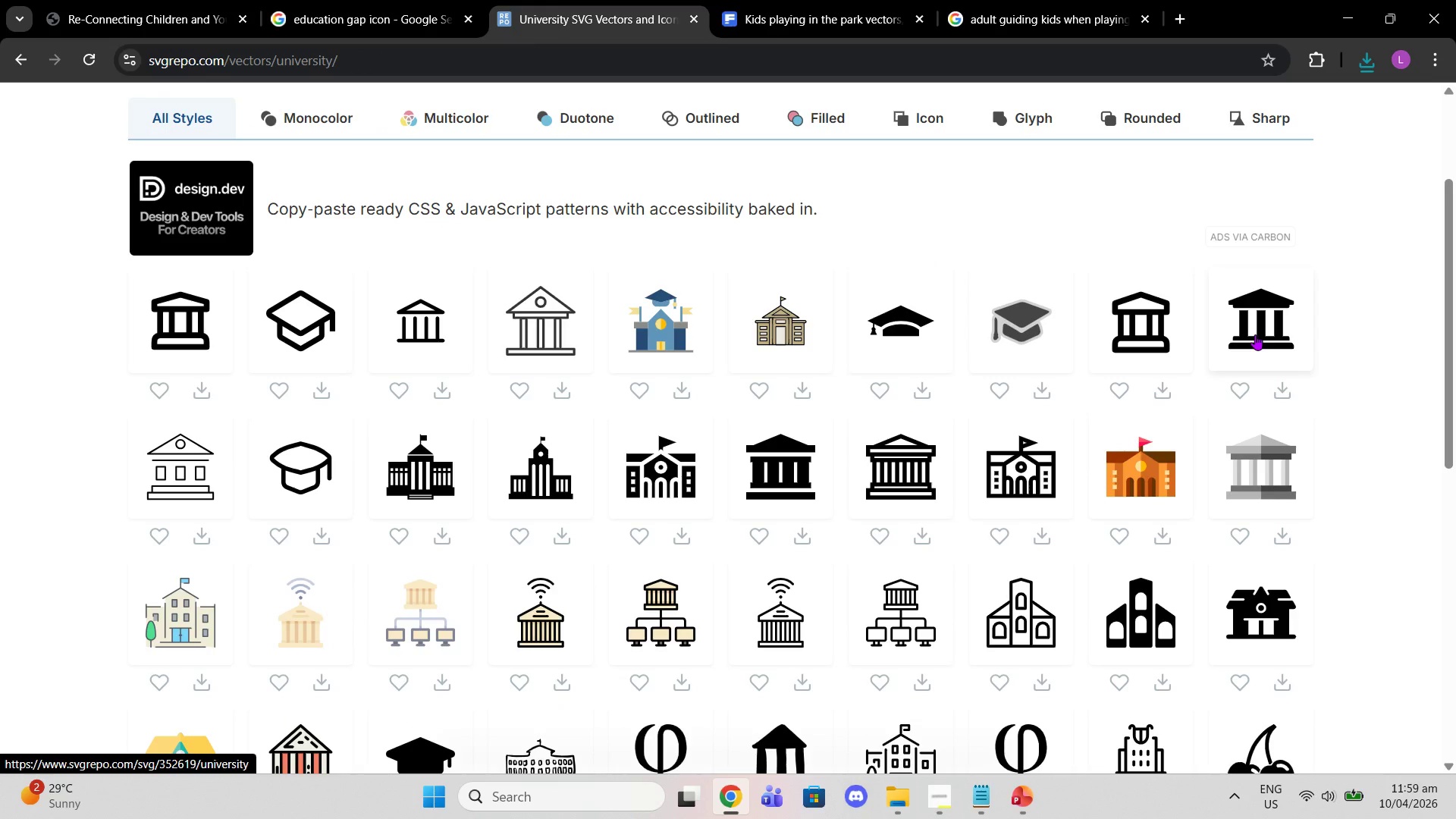 
left_click([1255, 334])
 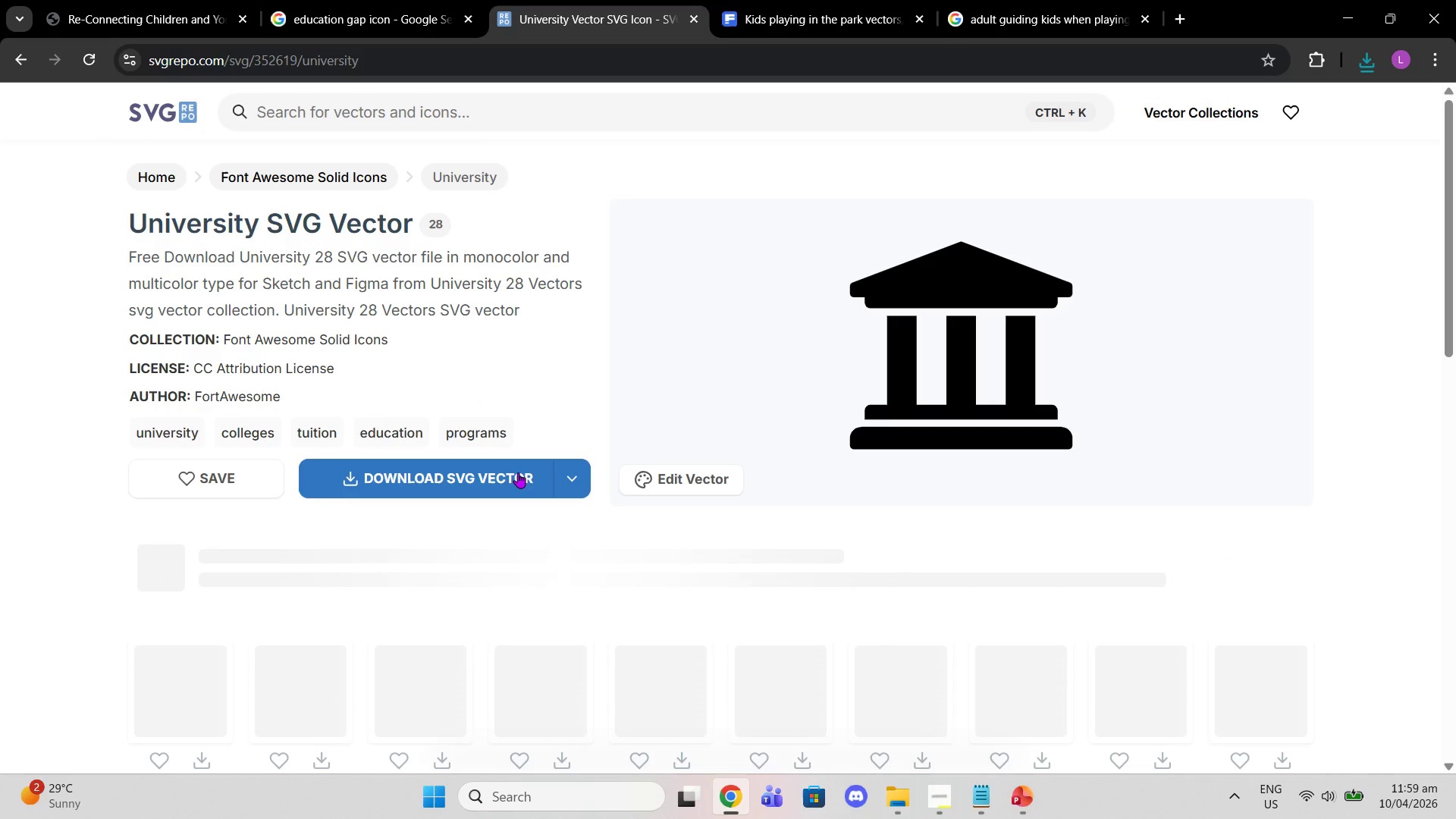 
left_click([445, 476])
 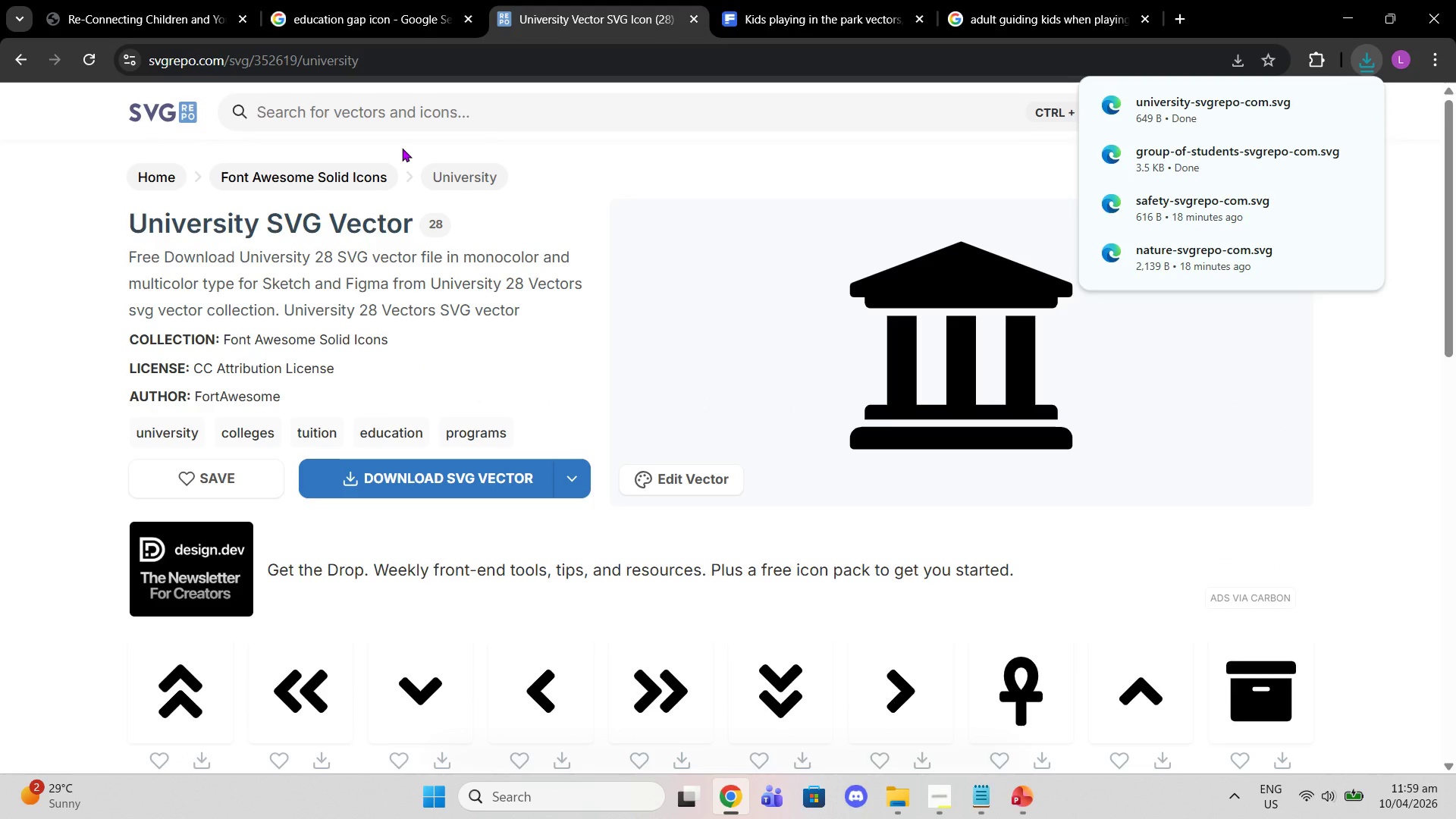 
left_click([416, 118])
 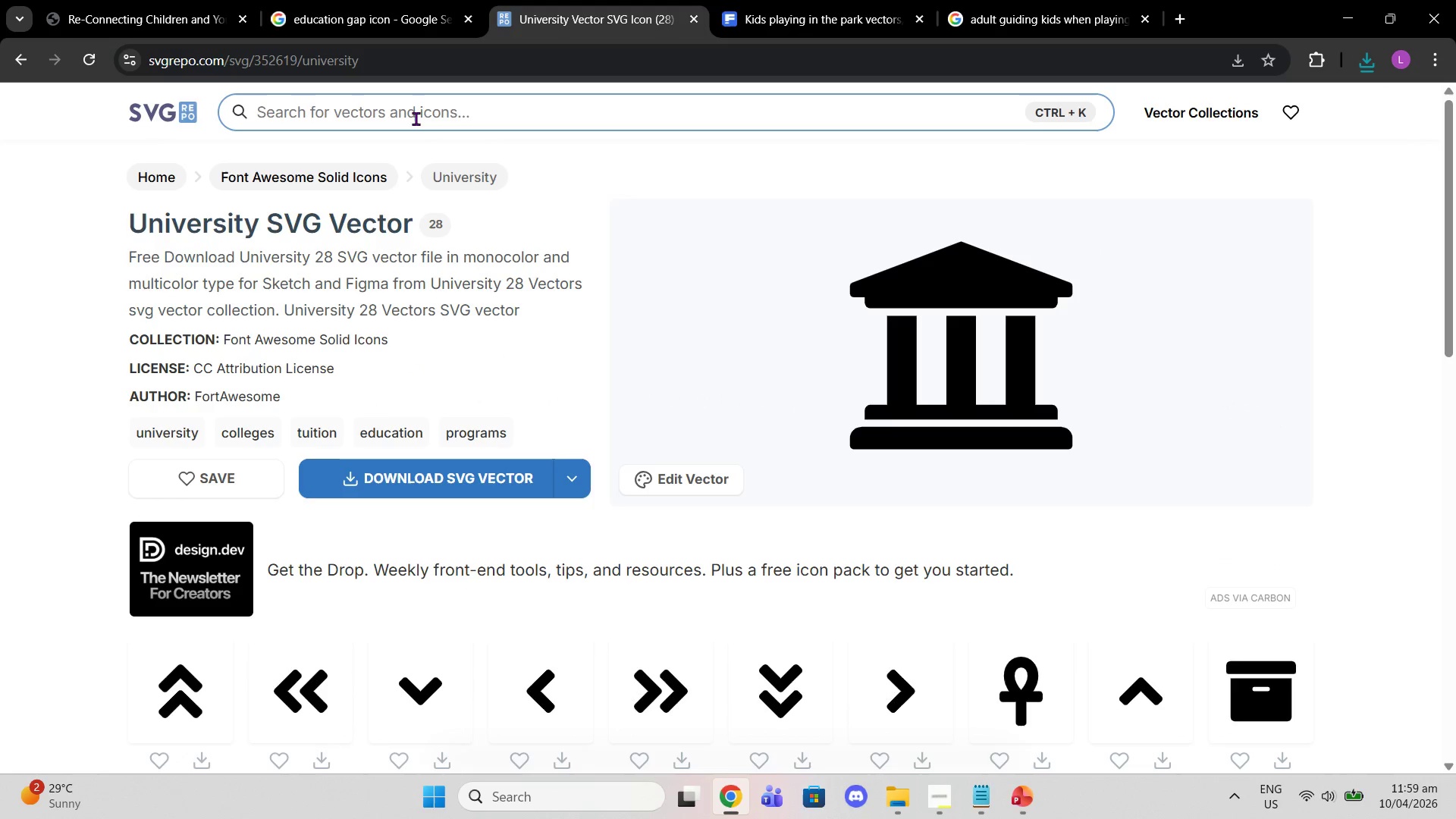 
type(growth )
 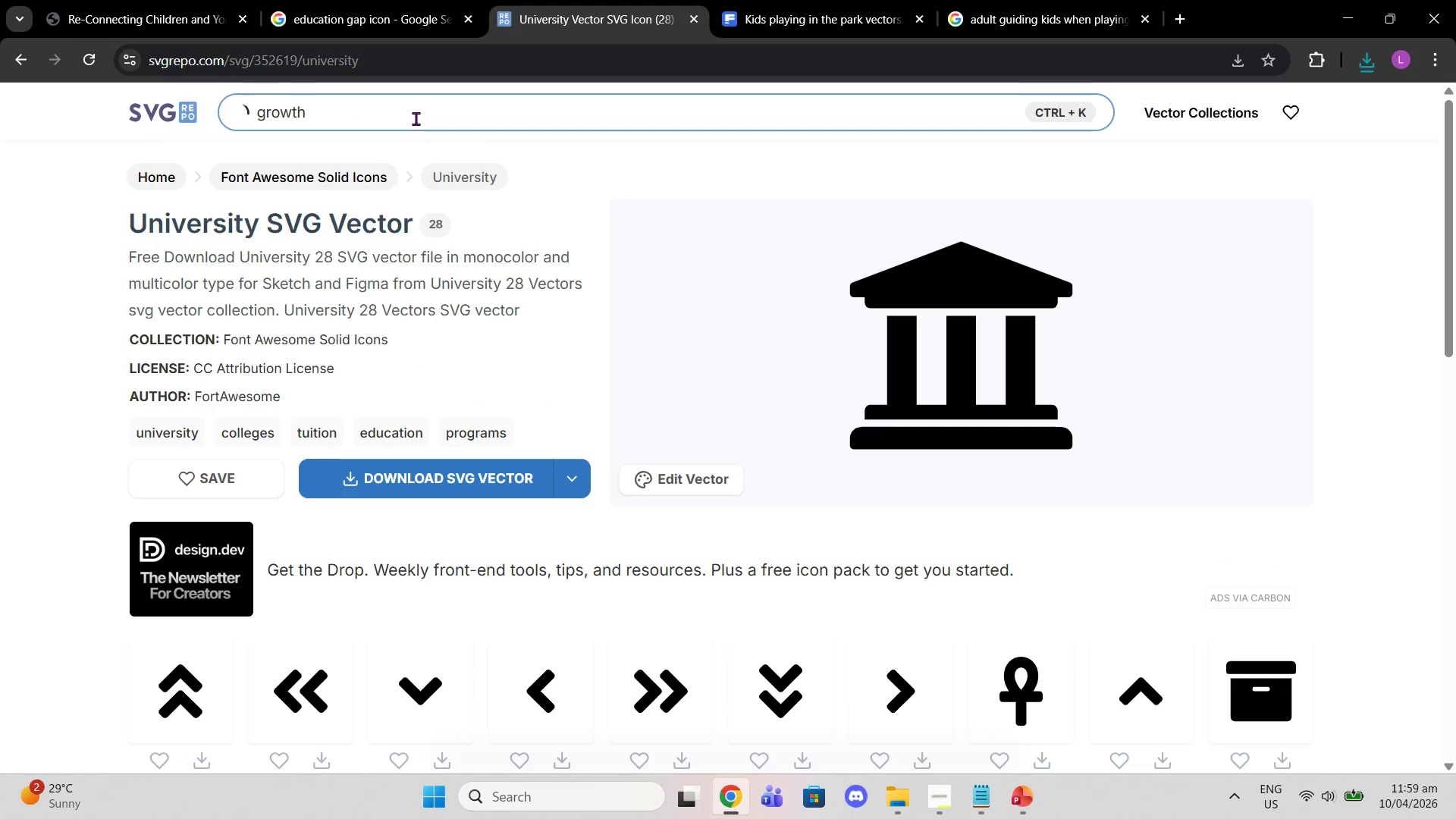 
key(Enter)
 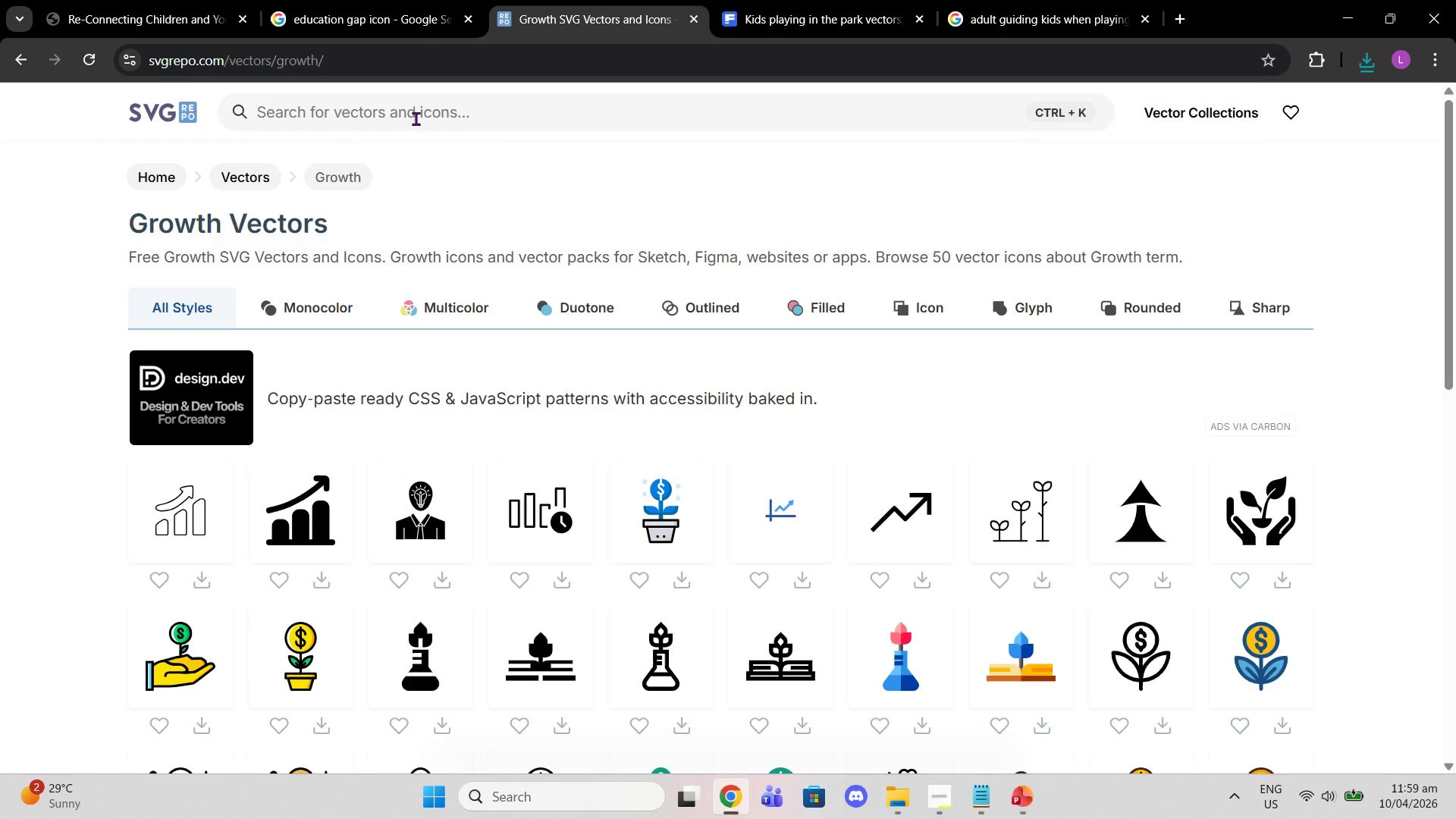 
wait(5.81)
 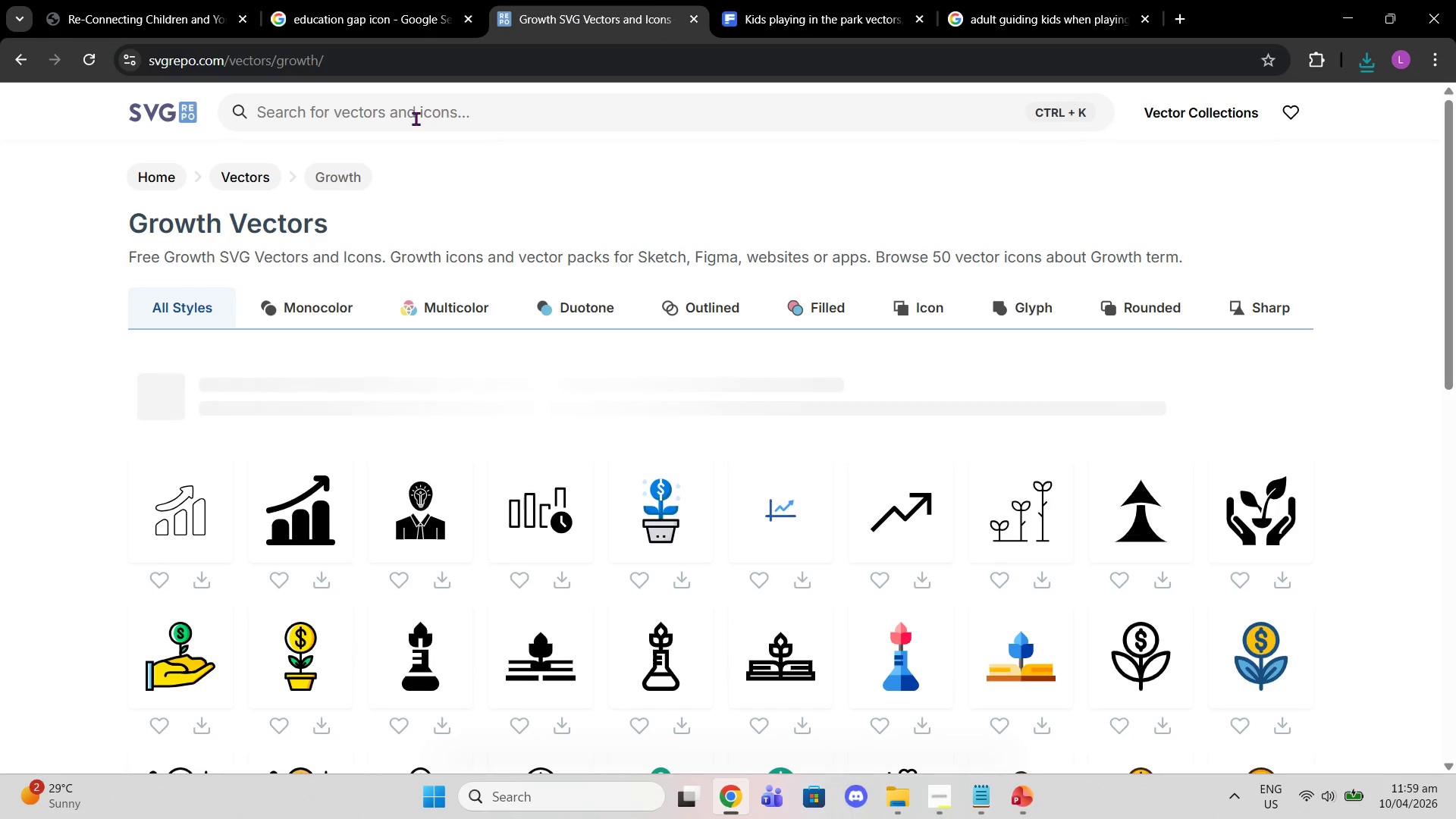 
scroll: coordinate [673, 428], scroll_direction: down, amount: 6.0
 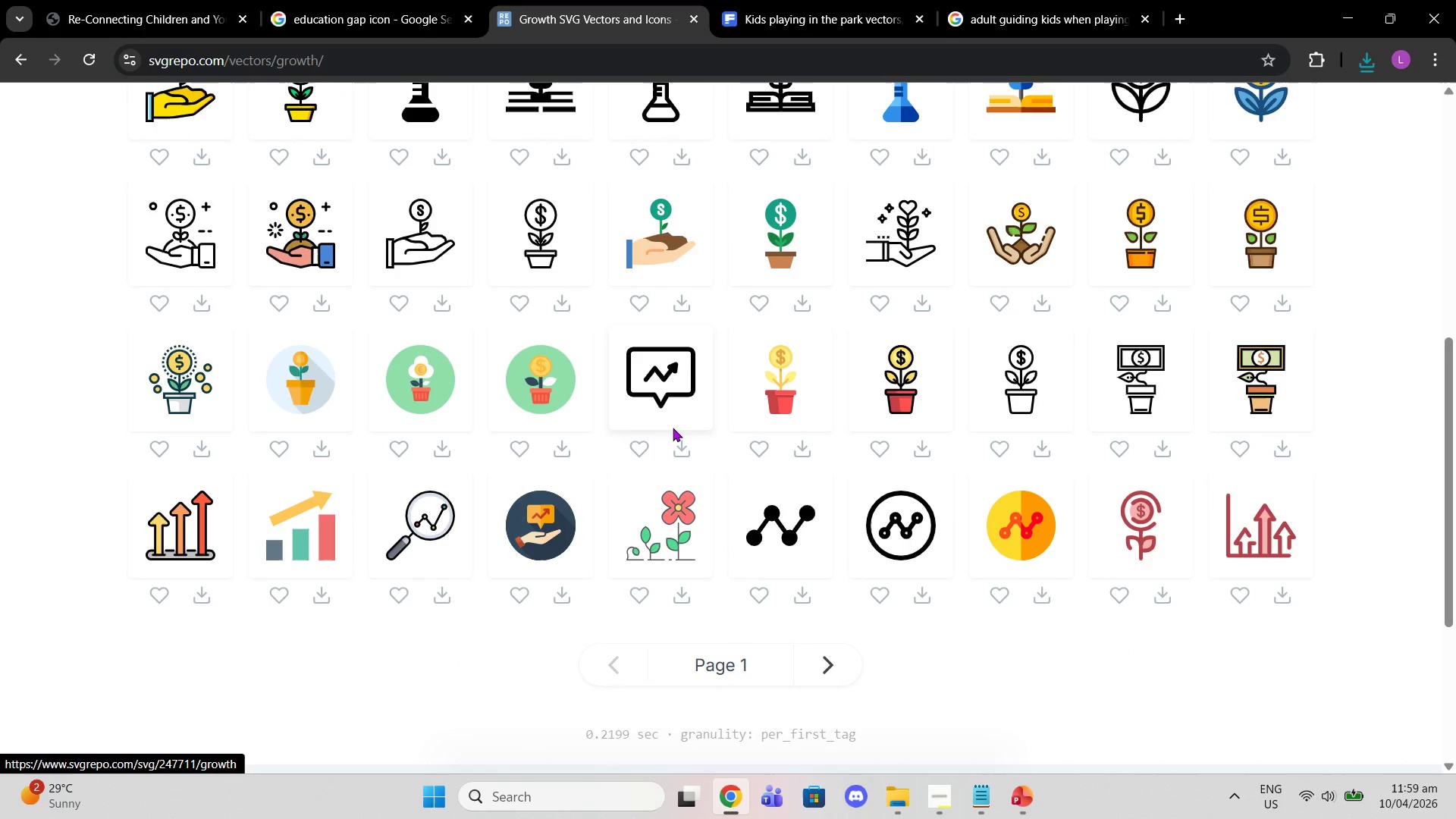 
scroll: coordinate [672, 420], scroll_direction: up, amount: 10.0
 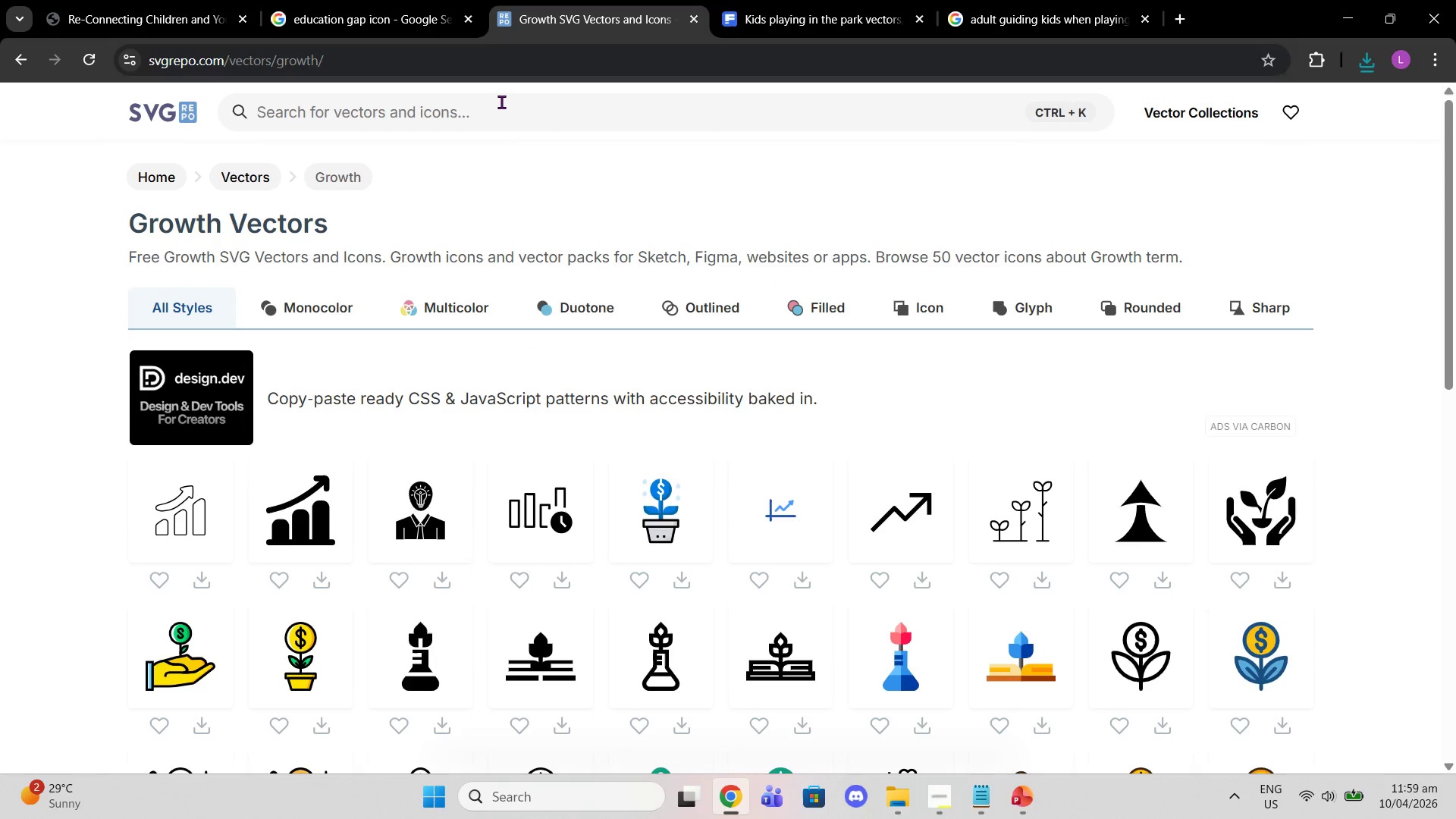 
left_click([500, 111])
 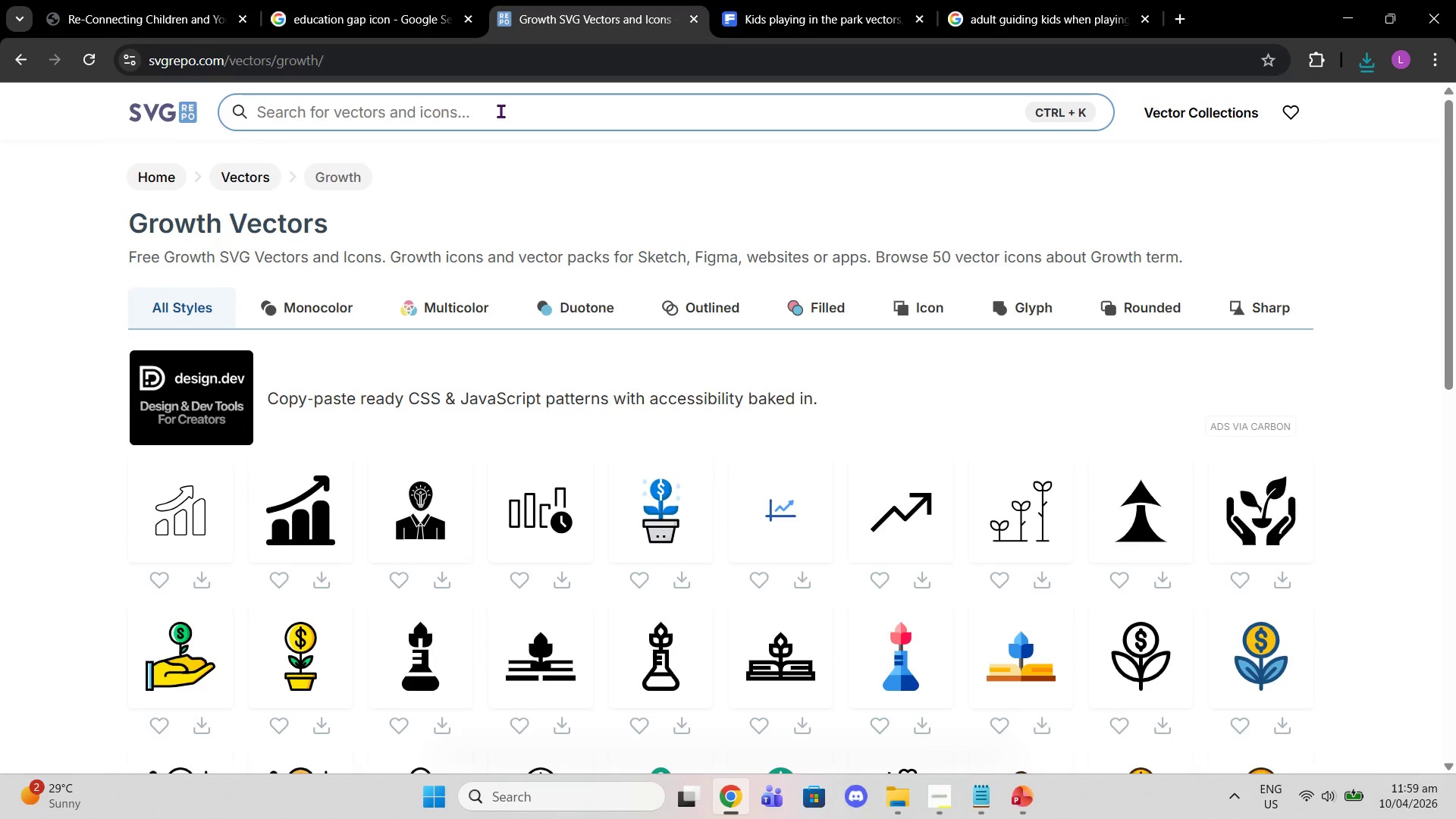 
type(growth graph)
 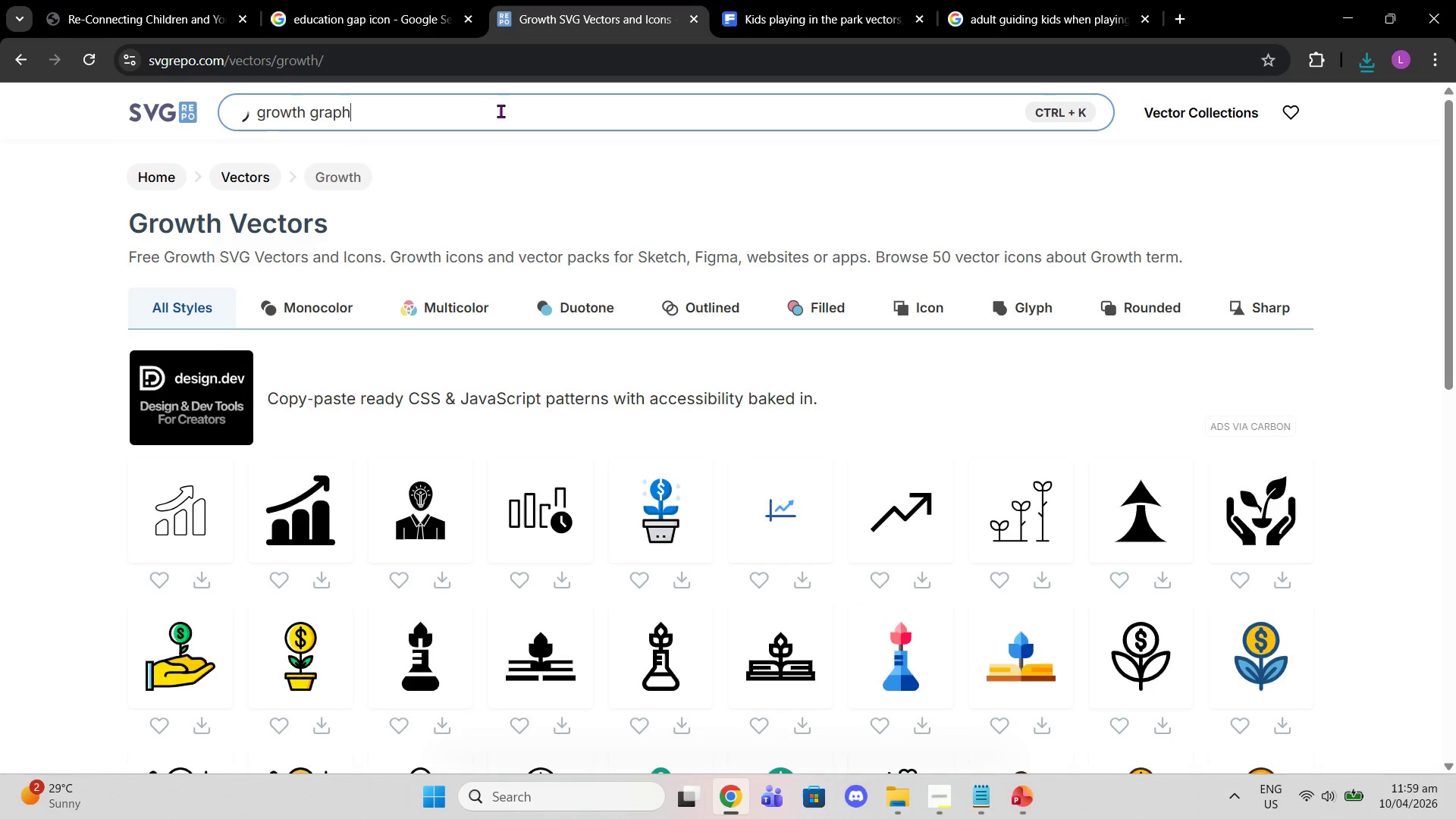 
key(Enter)
 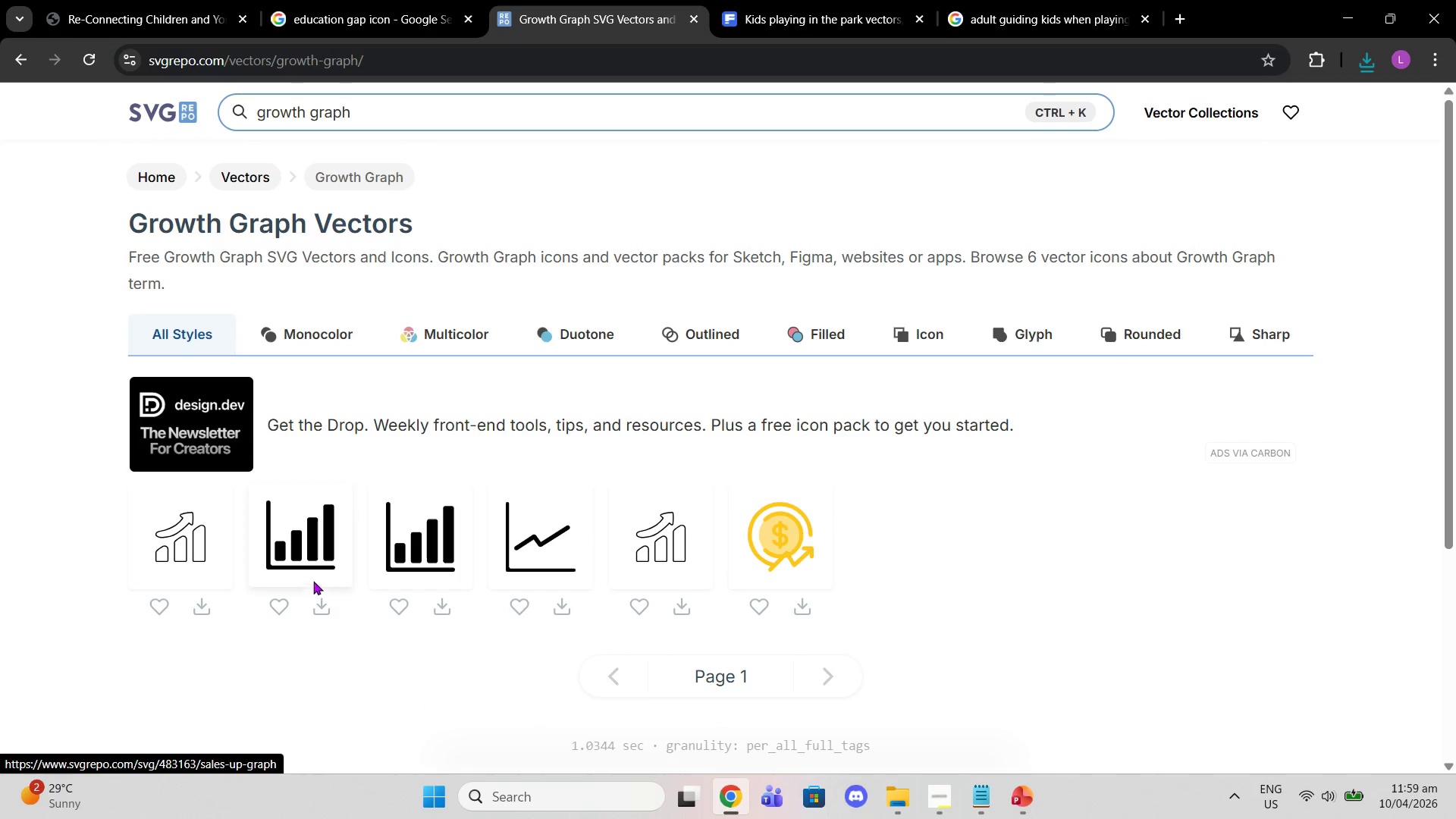 
wait(6.31)
 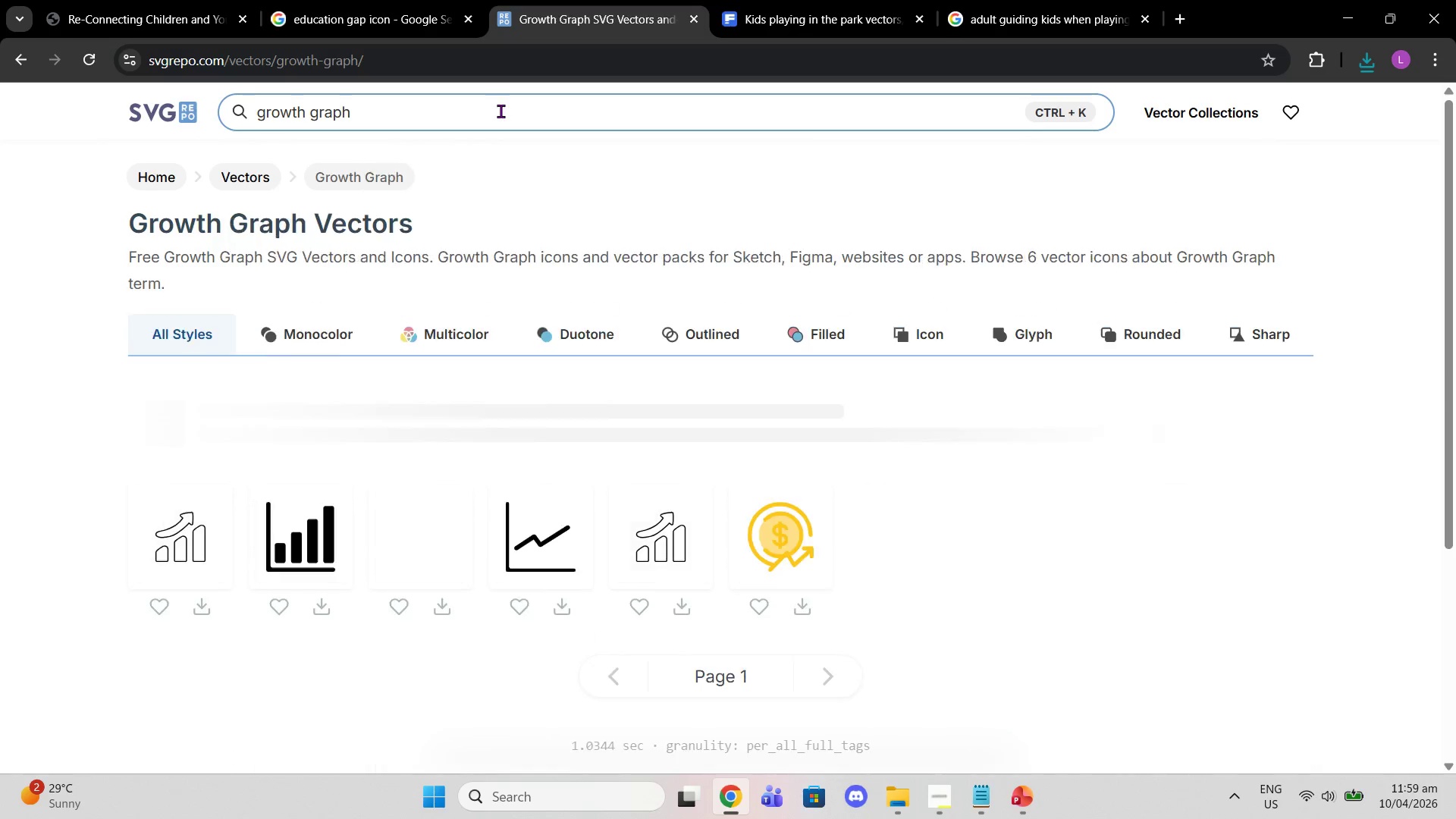 
 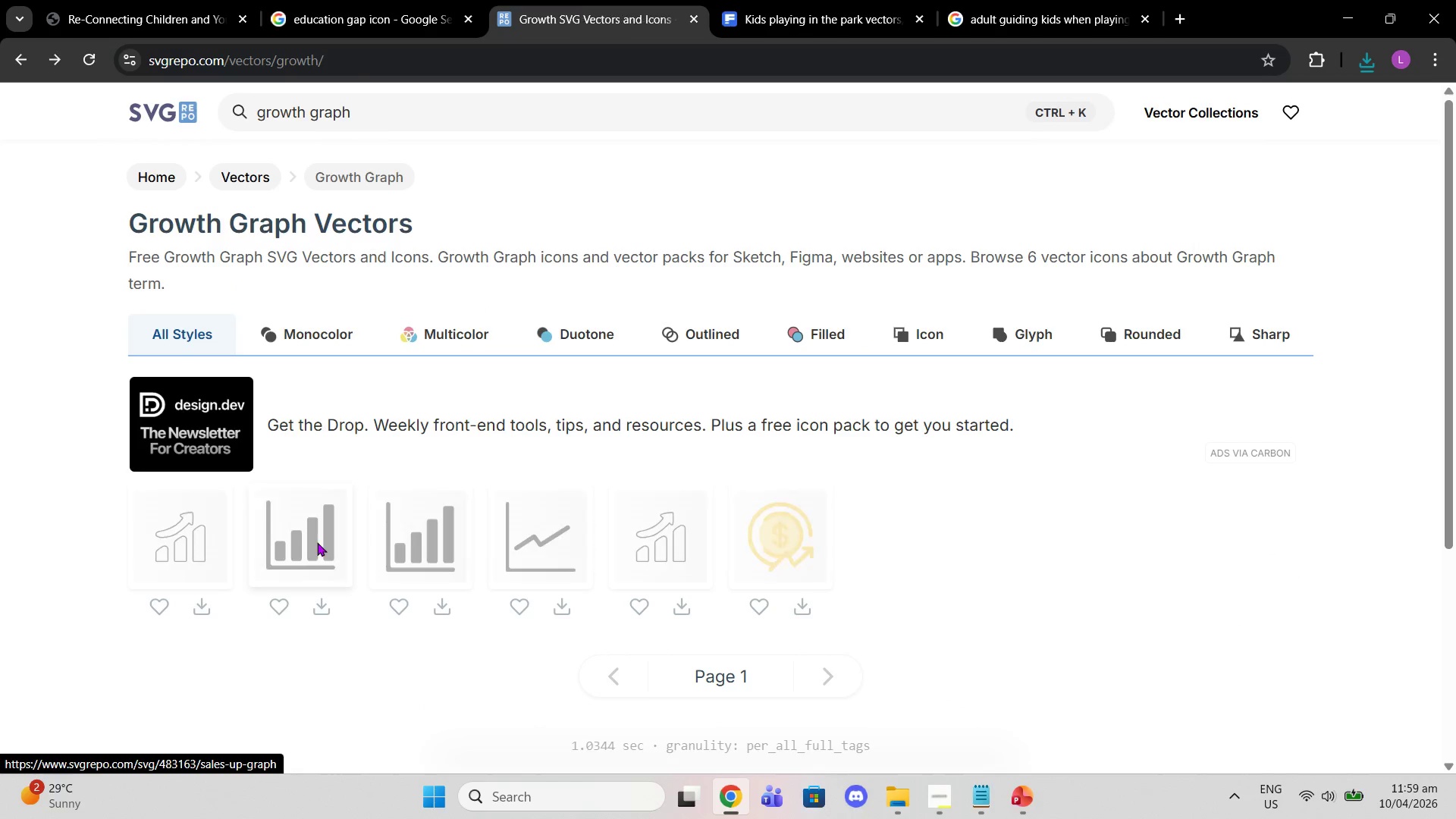 
left_click([317, 542])
 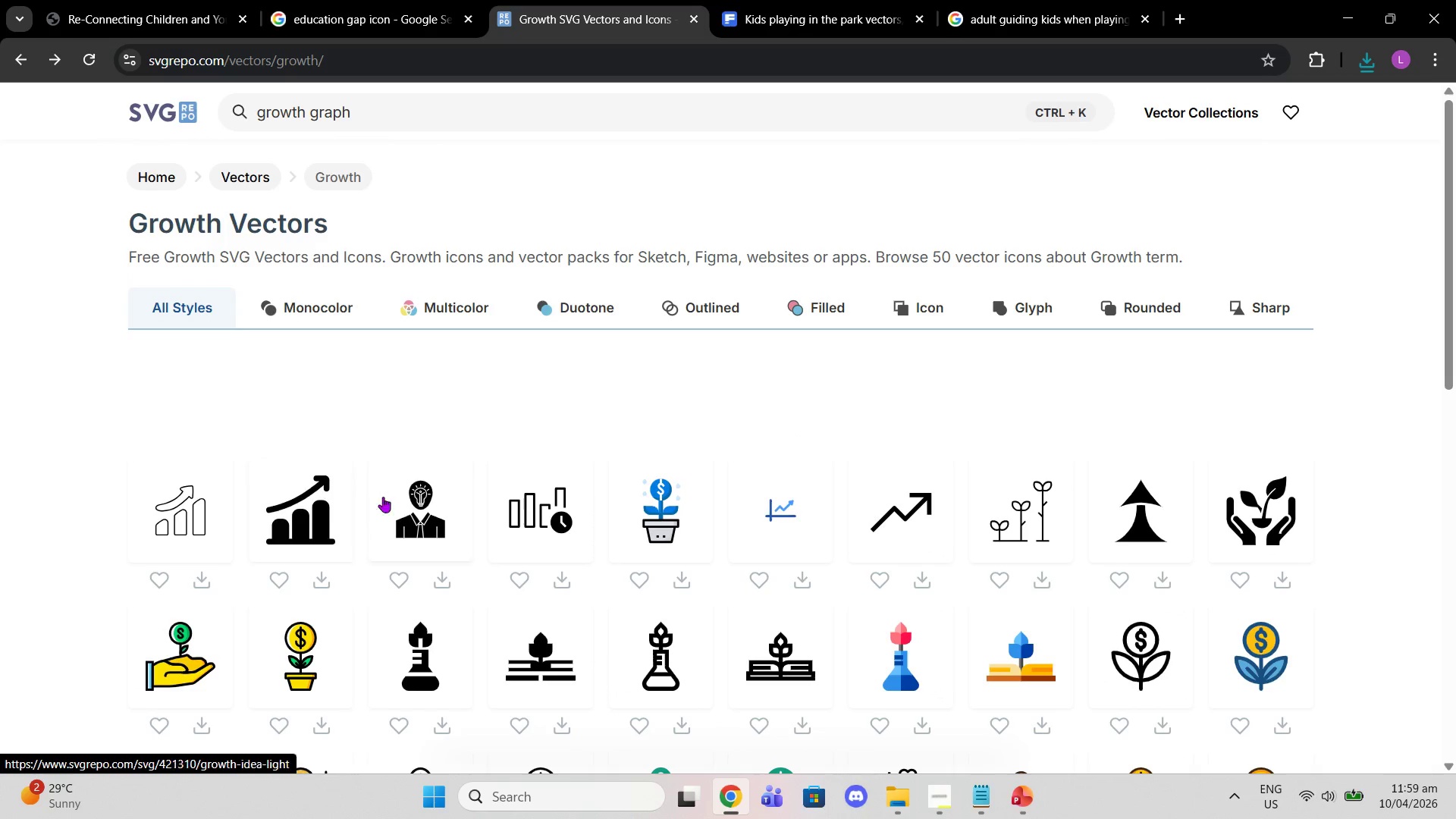 
scroll: coordinate [431, 451], scroll_direction: down, amount: 4.0
 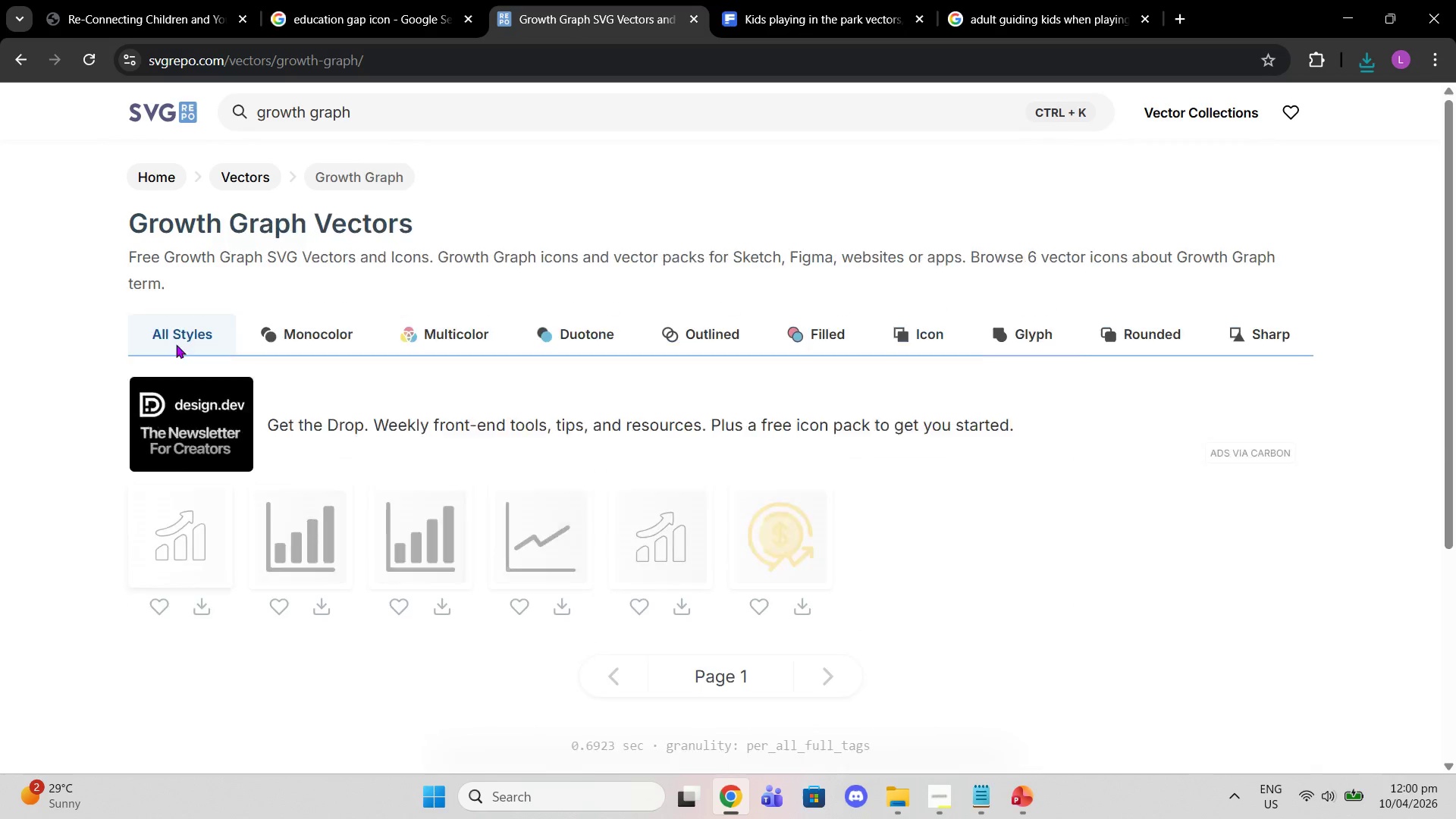 
left_click([260, 506])
 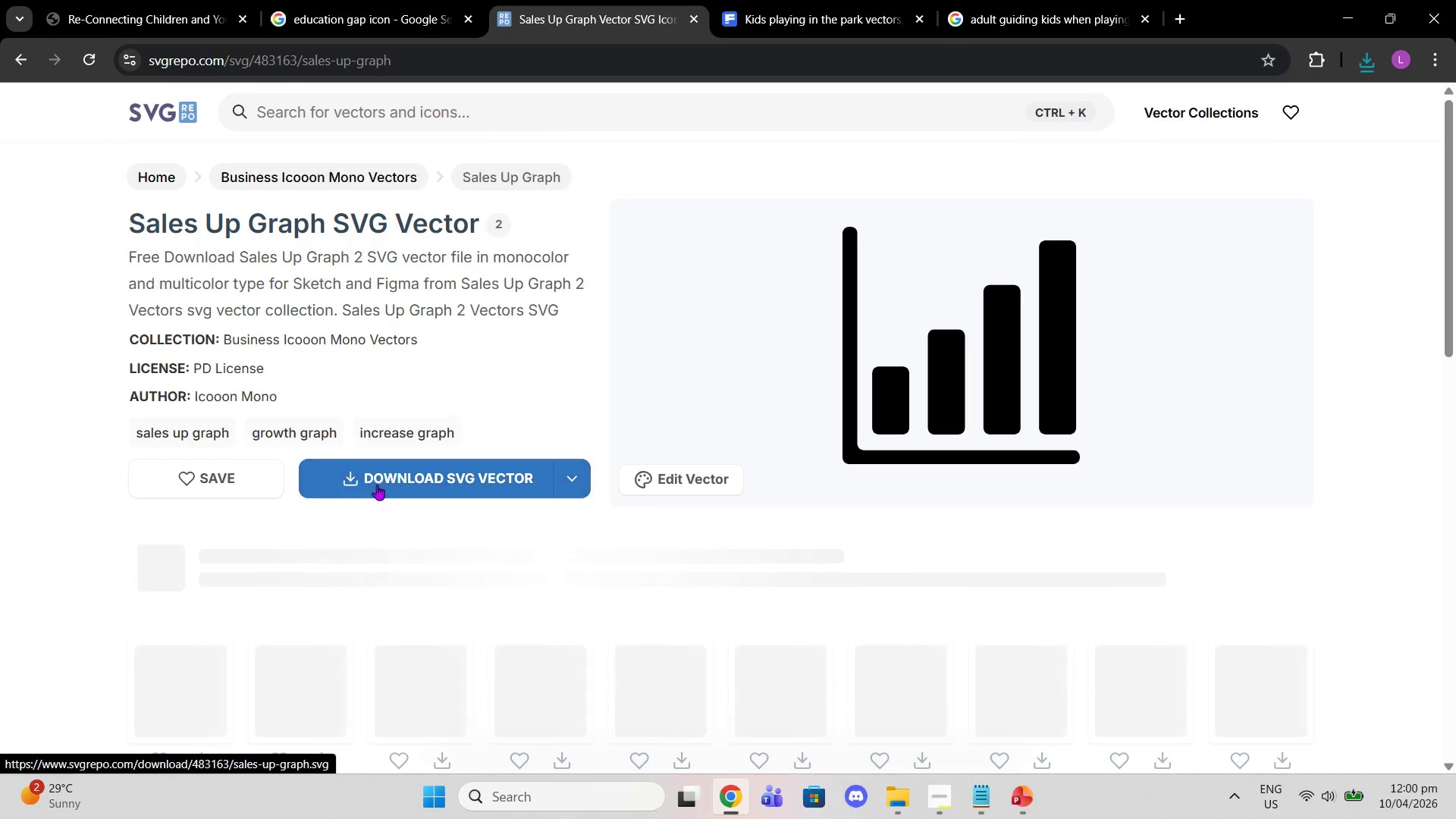 
left_click([396, 478])
 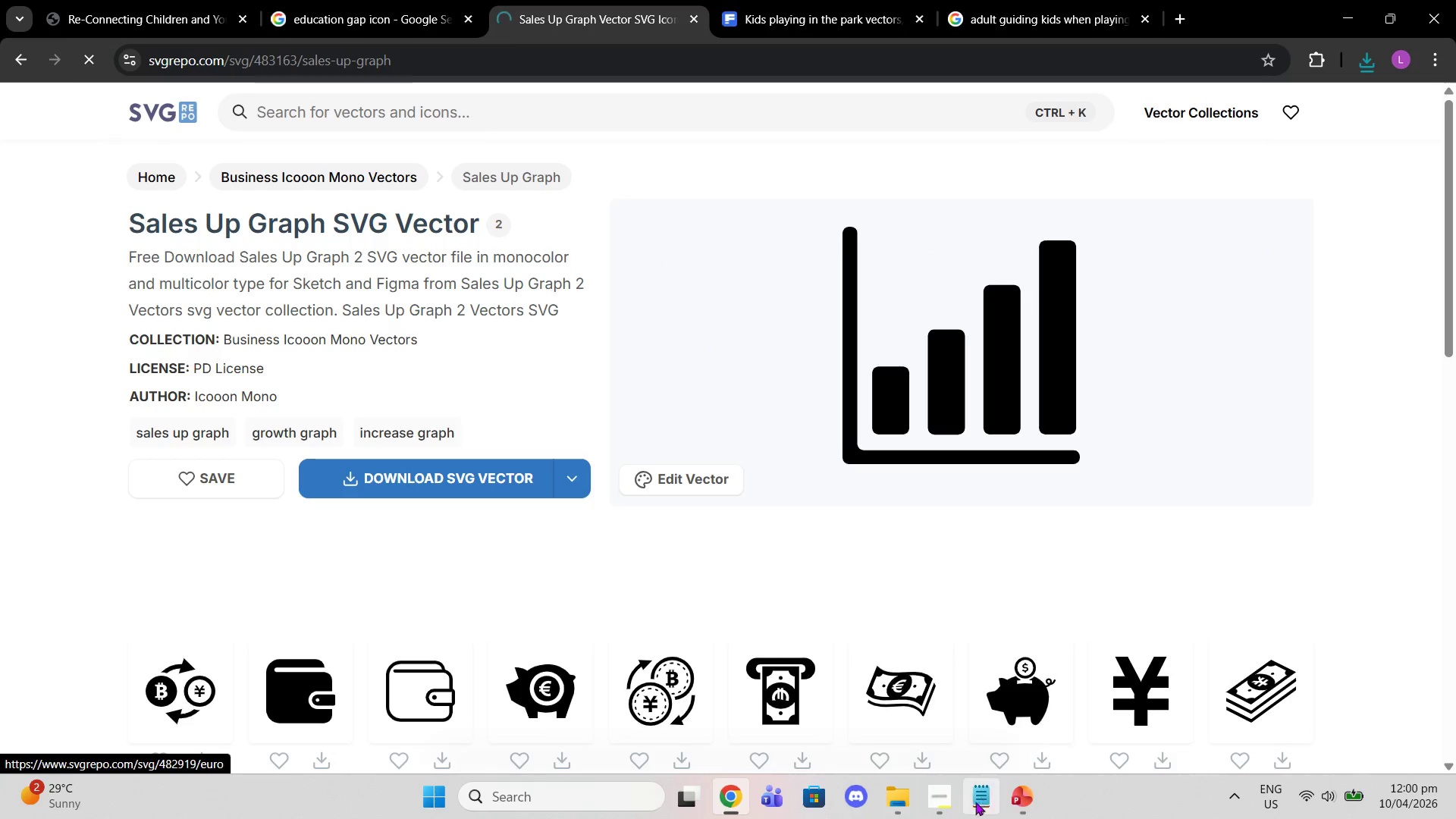 
left_click([938, 804])
 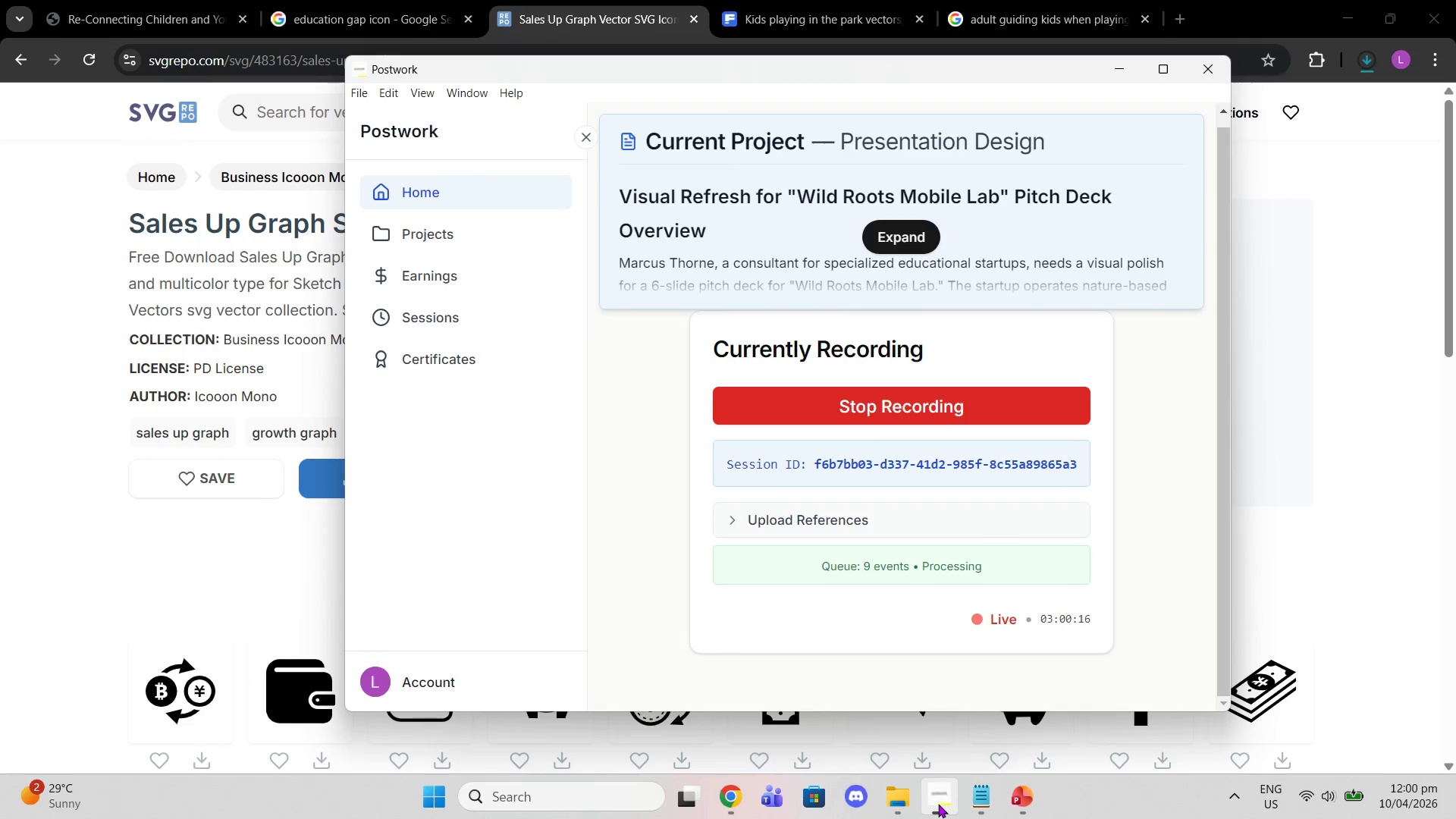 
left_click([940, 804])
 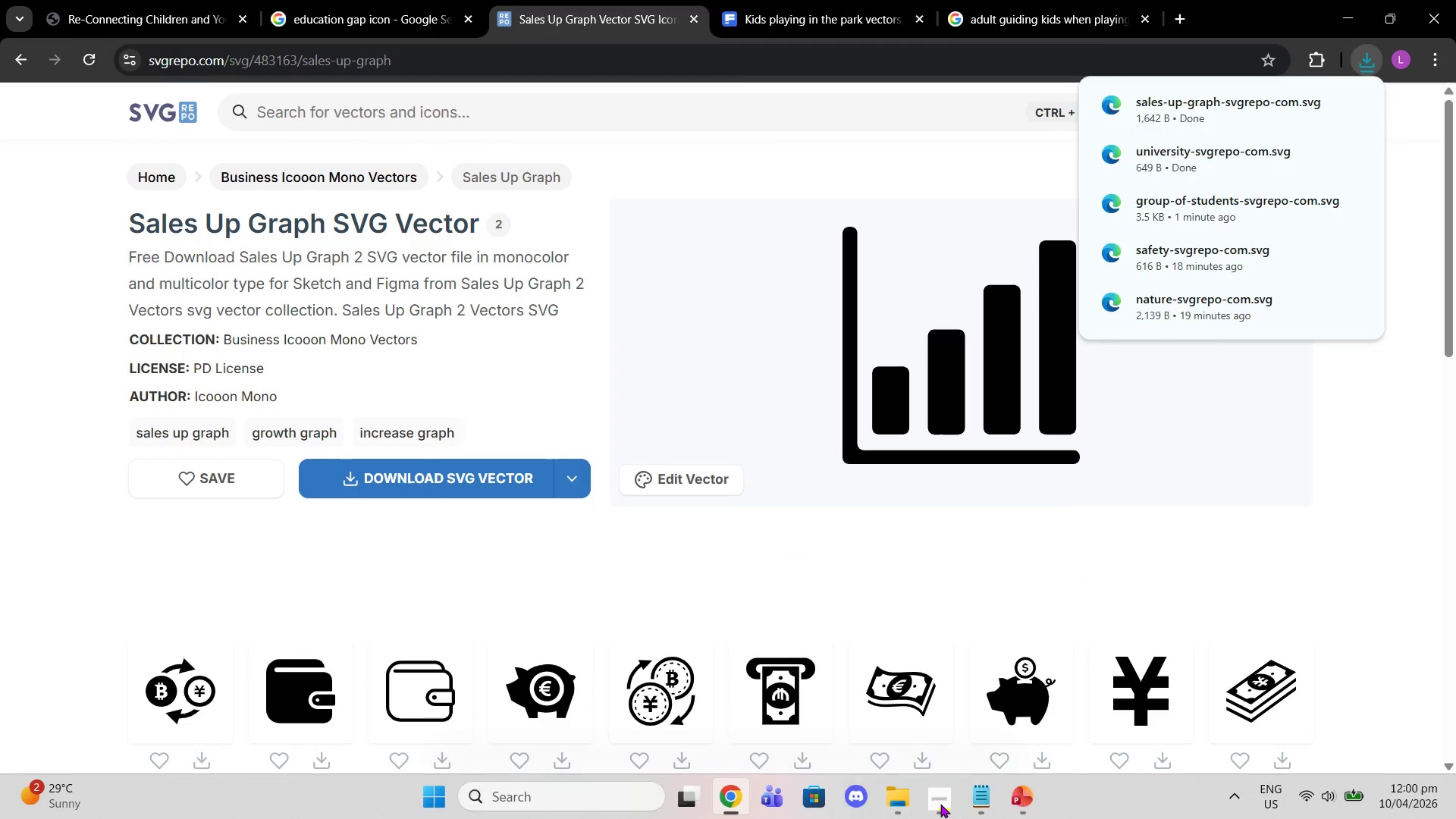 
left_click([940, 804])